 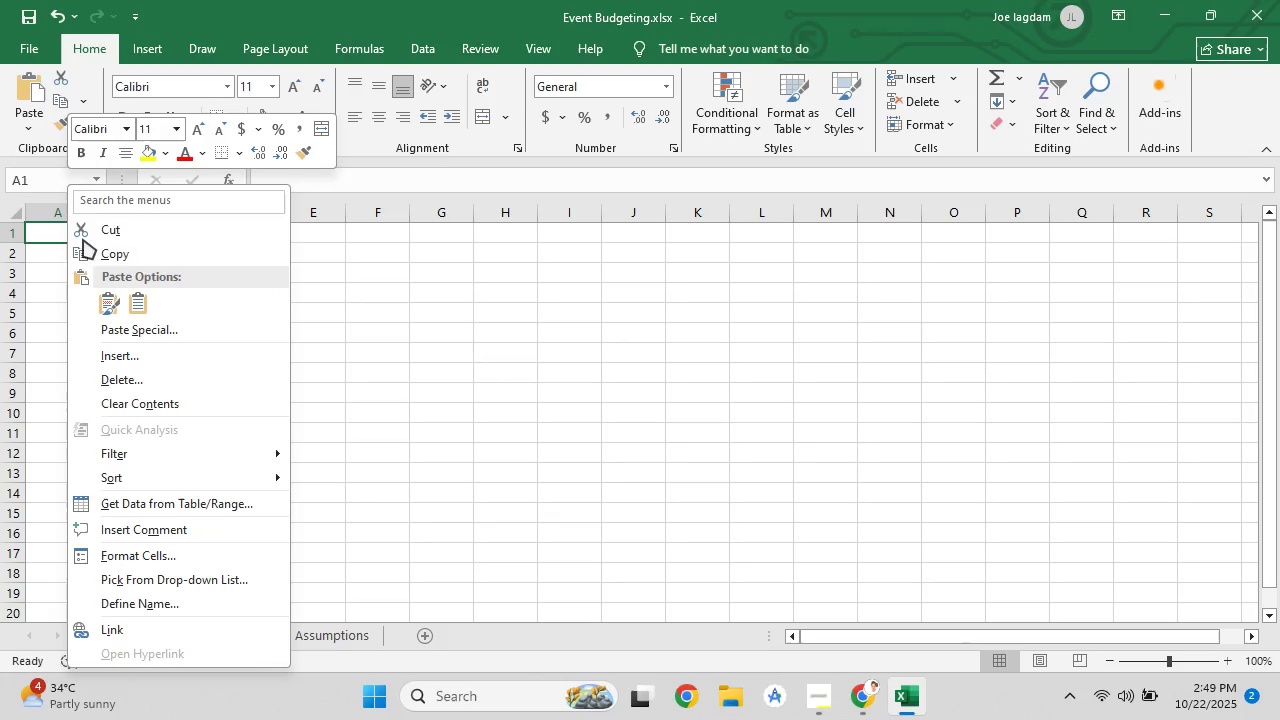 
left_click([153, 323])
 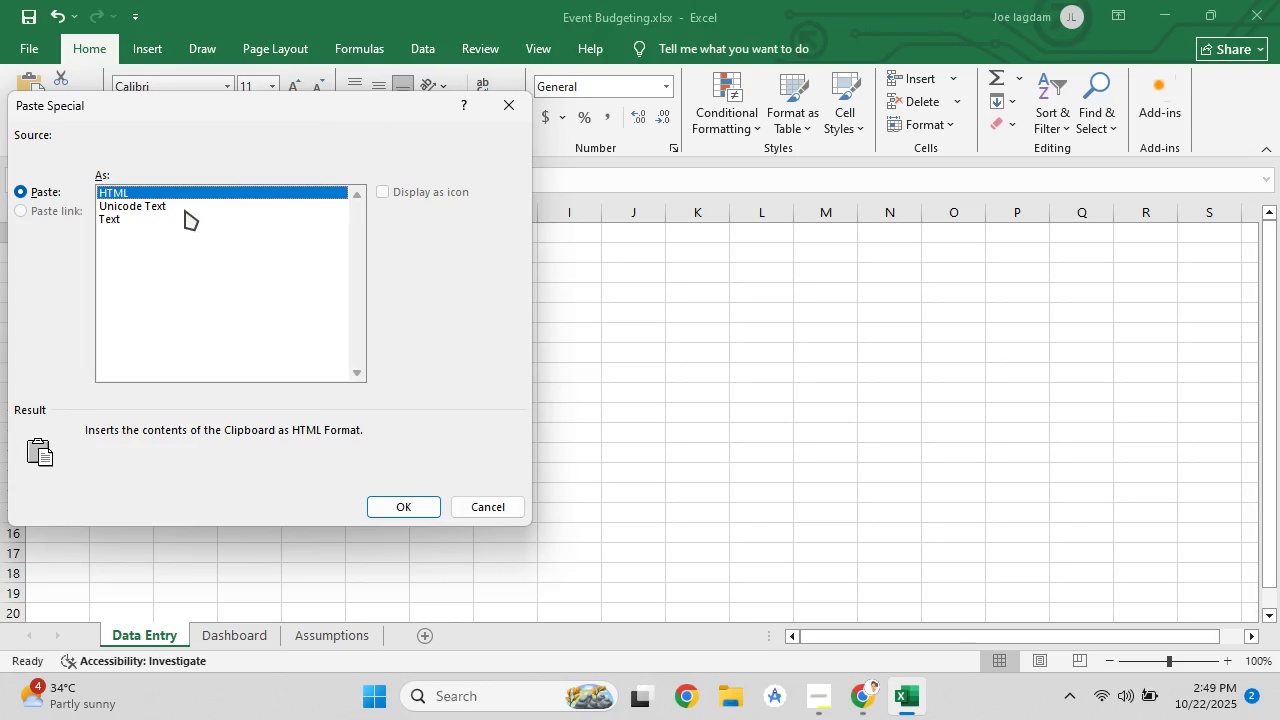 
left_click([185, 210])
 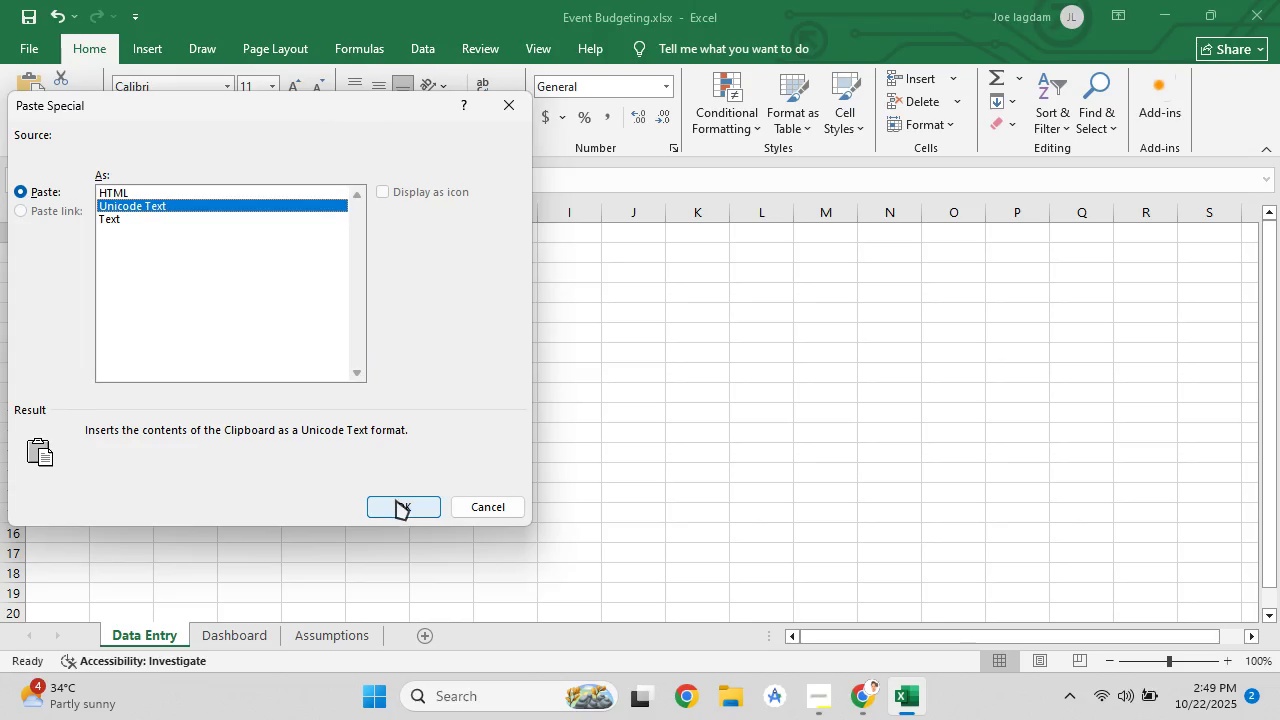 
left_click([396, 500])
 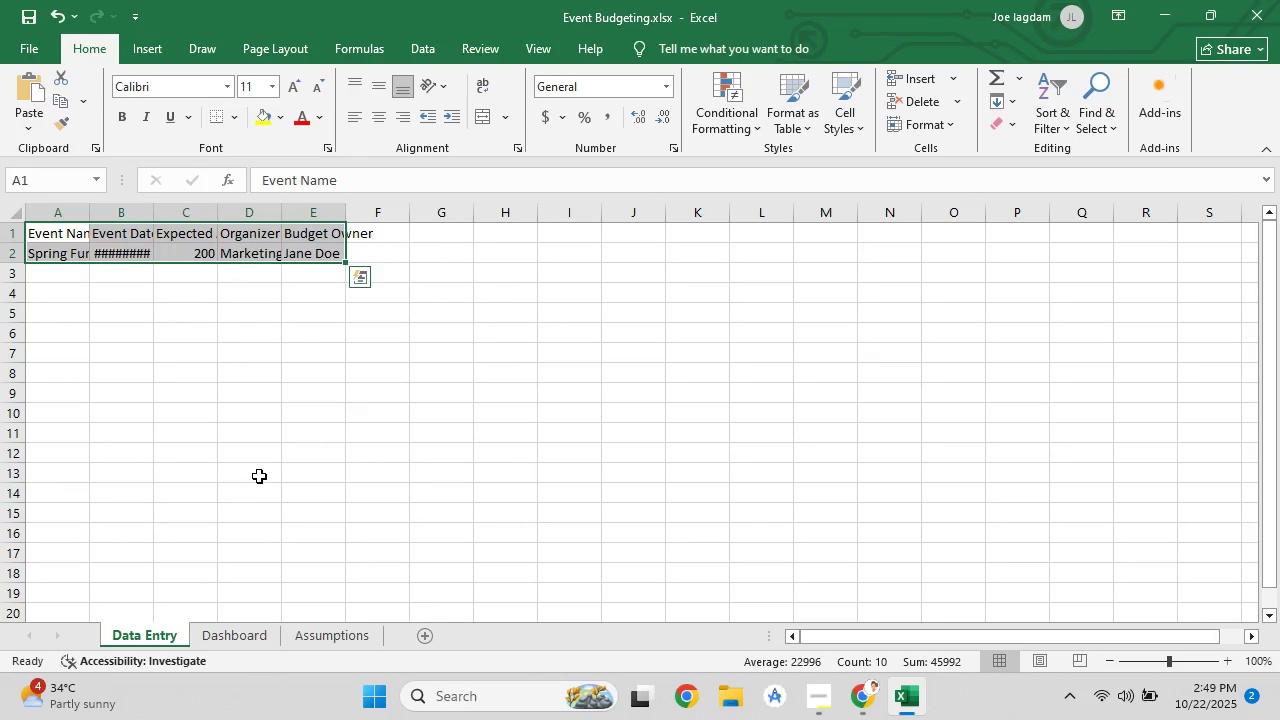 
left_click([259, 476])
 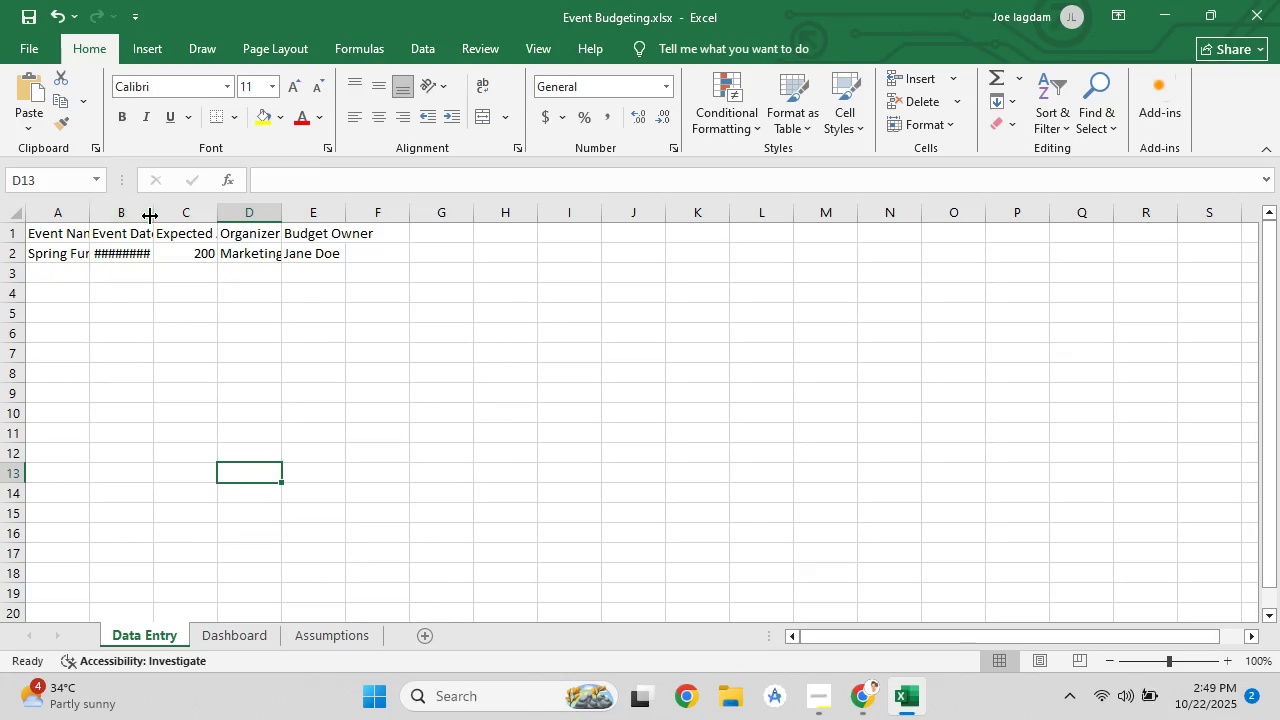 
double_click([150, 216])
 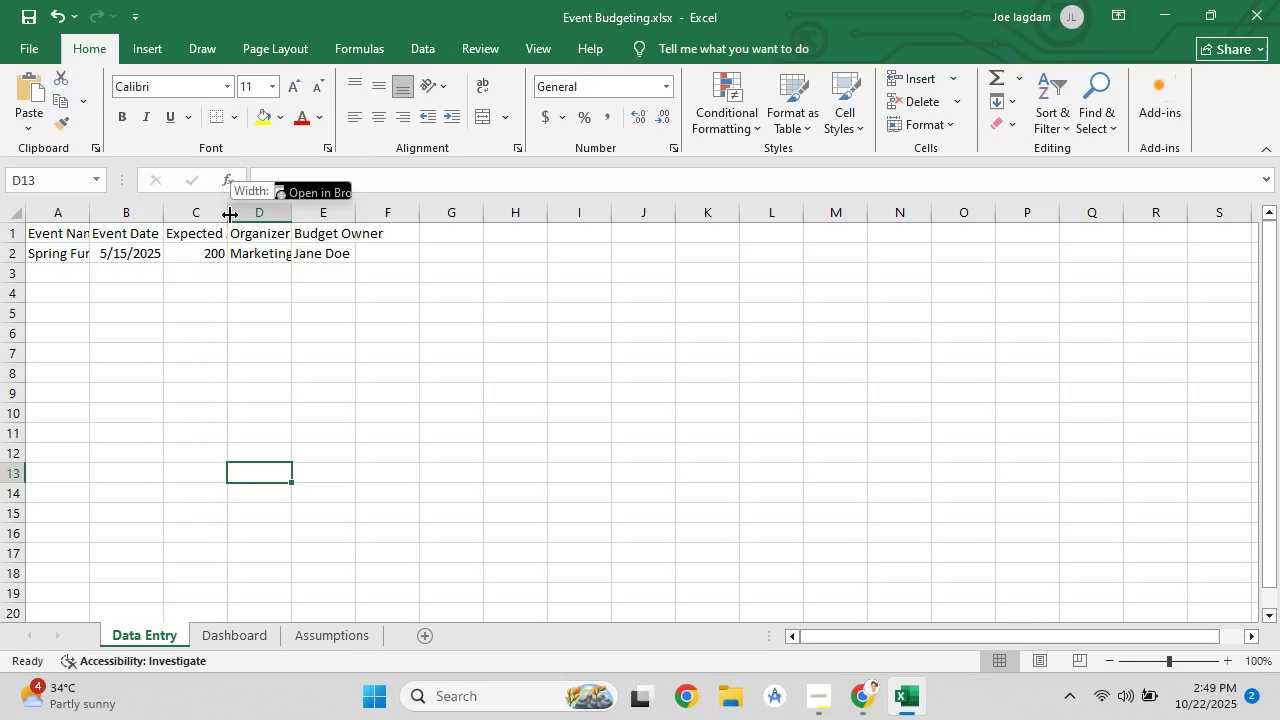 
double_click([230, 215])
 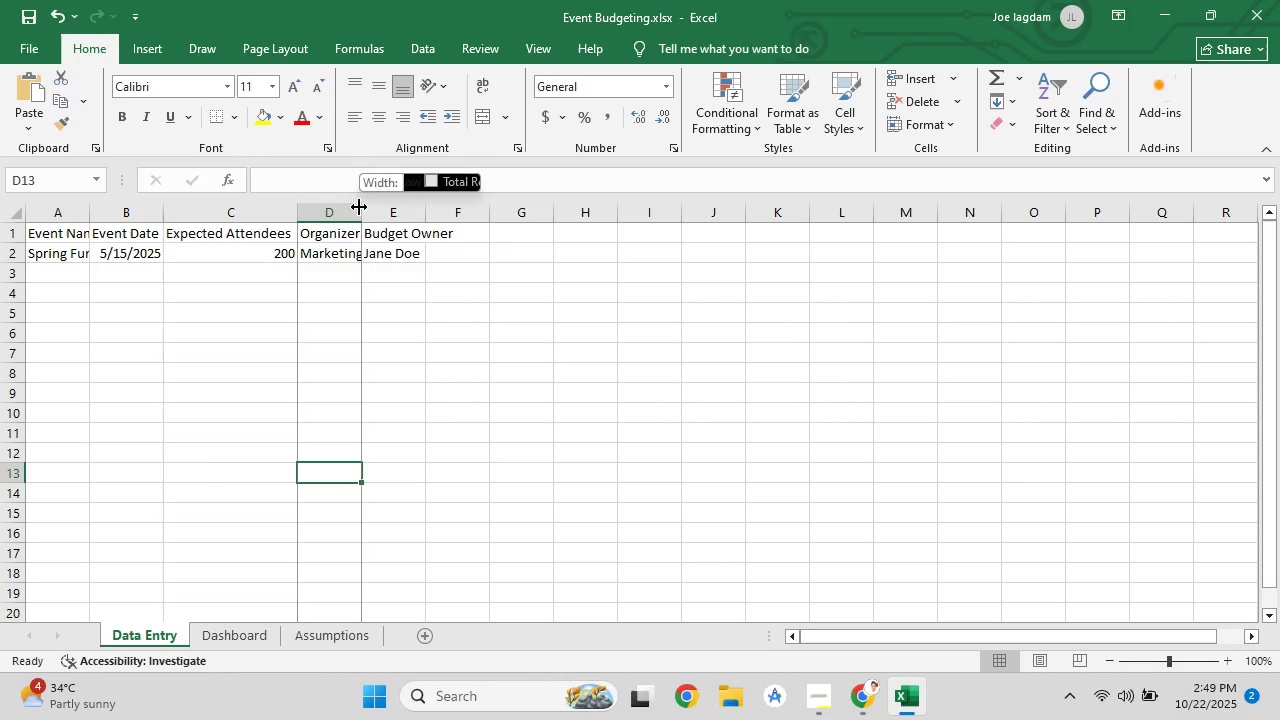 
double_click([359, 207])
 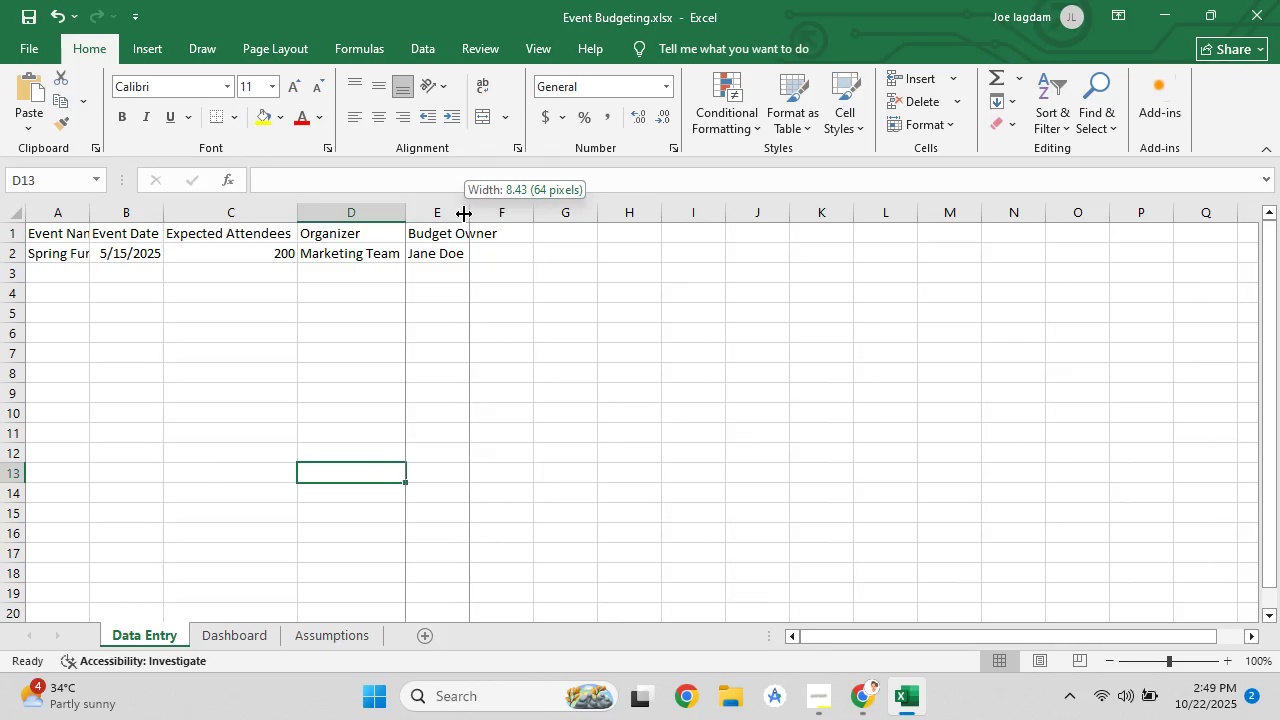 
double_click([464, 214])
 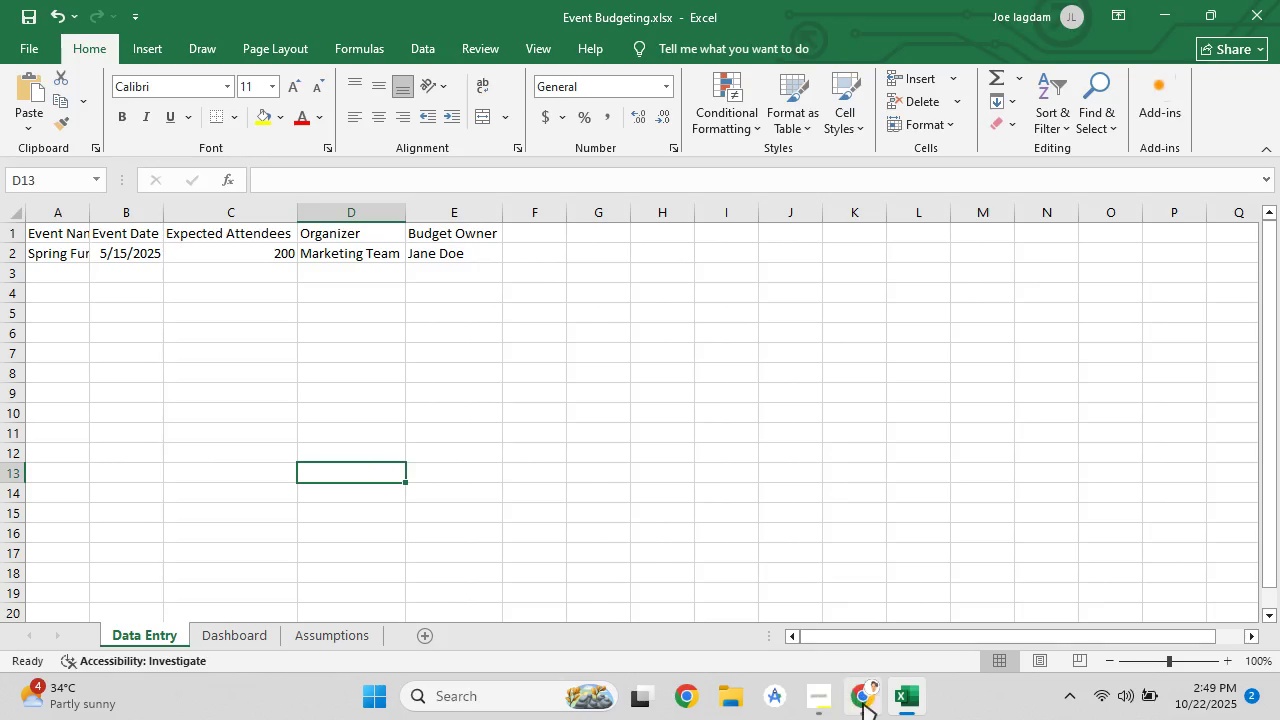 
left_click([871, 711])
 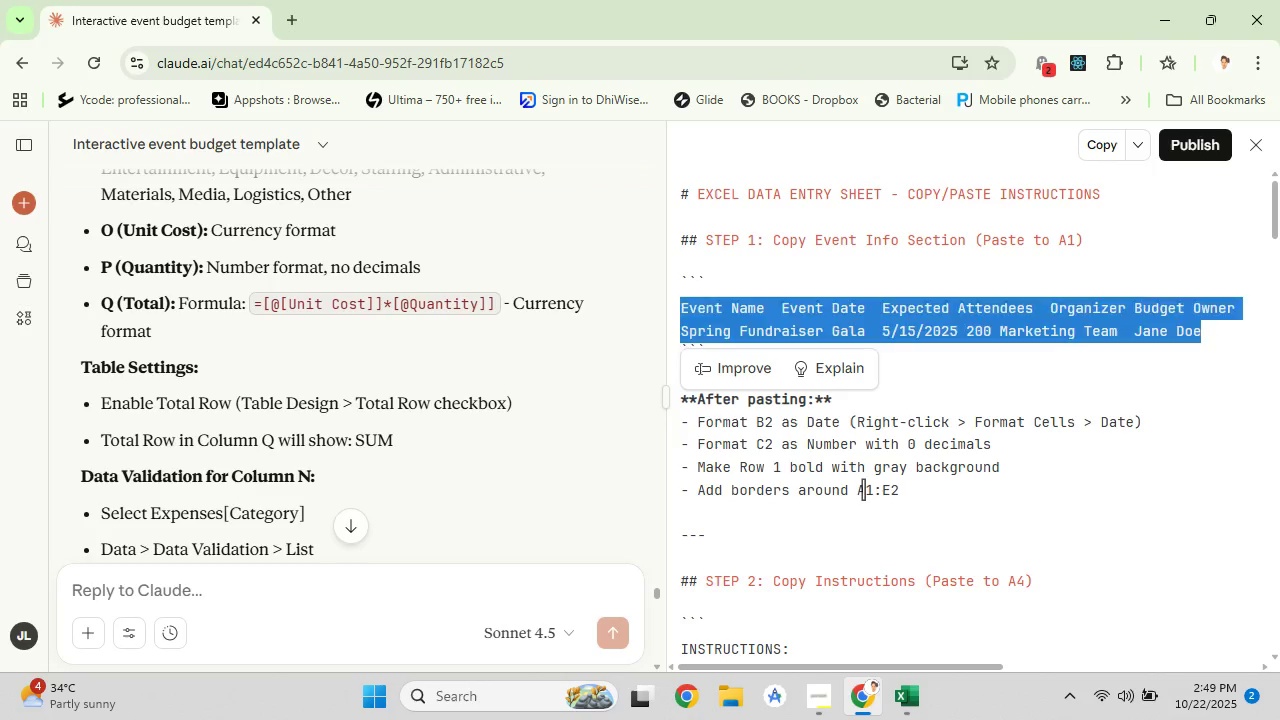 
left_click([863, 489])
 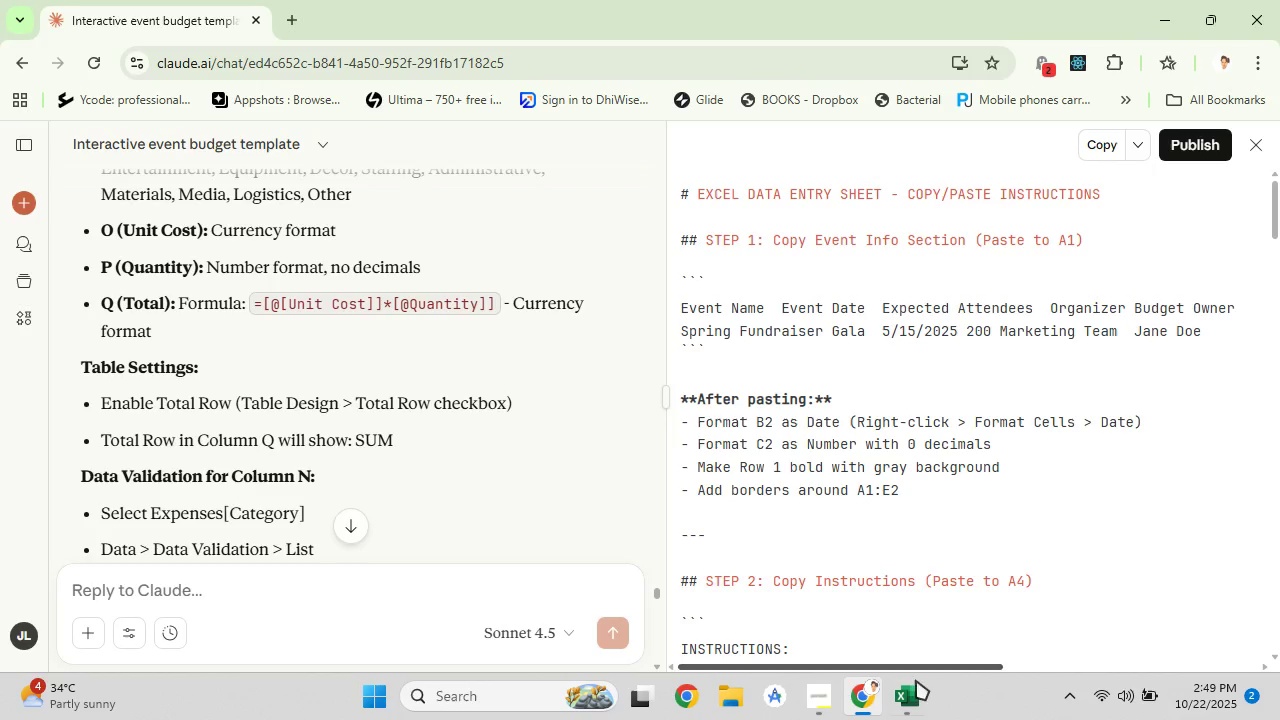 
left_click([913, 702])
 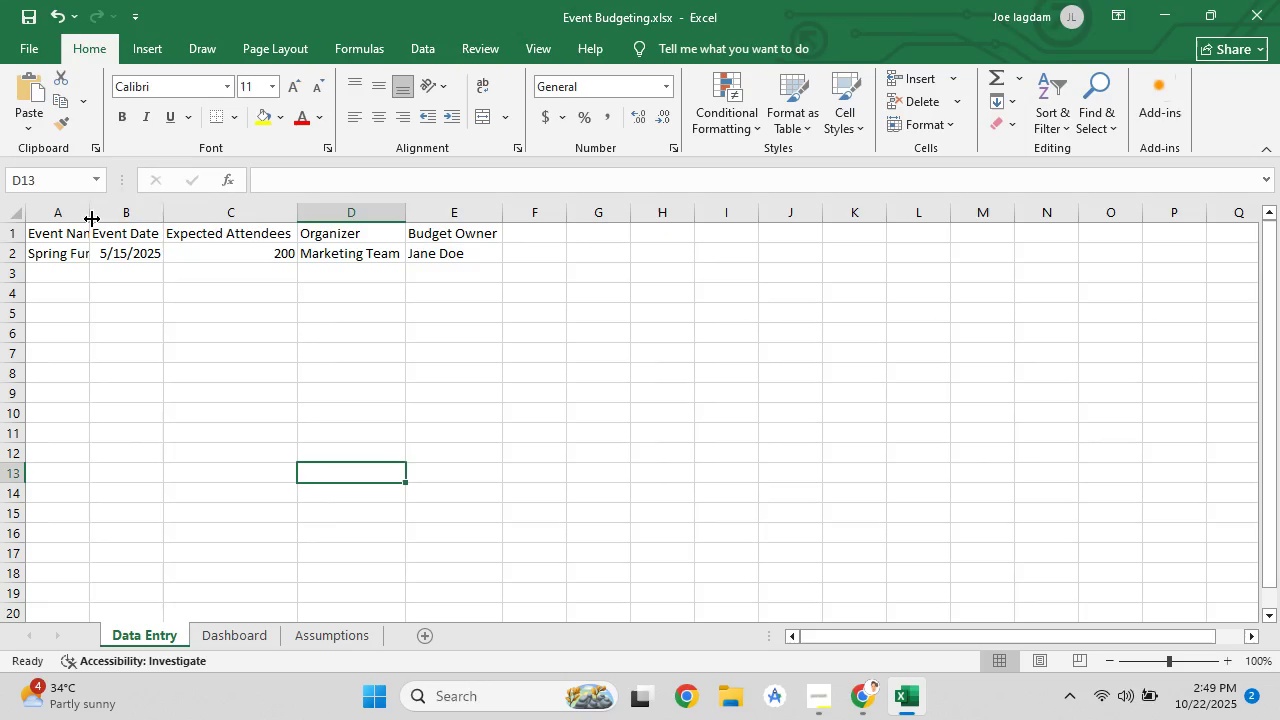 
double_click([92, 219])
 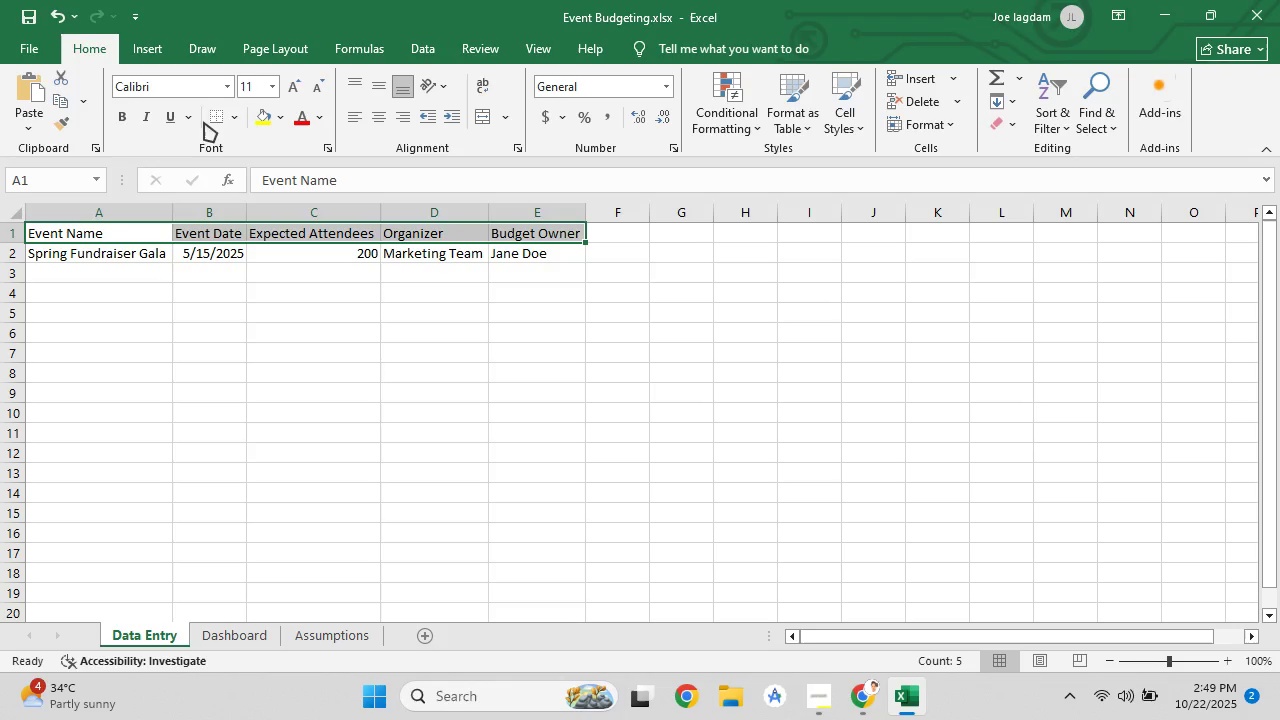 
left_click([285, 122])
 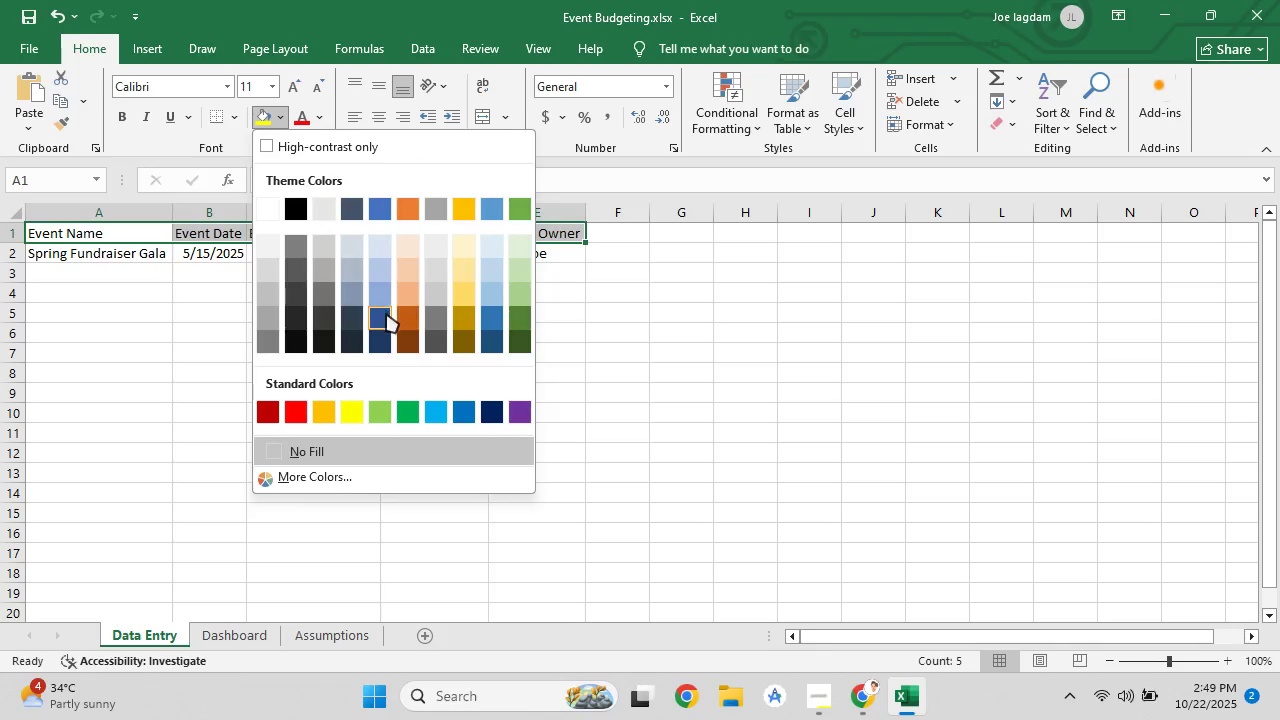 
mouse_move([409, 262])
 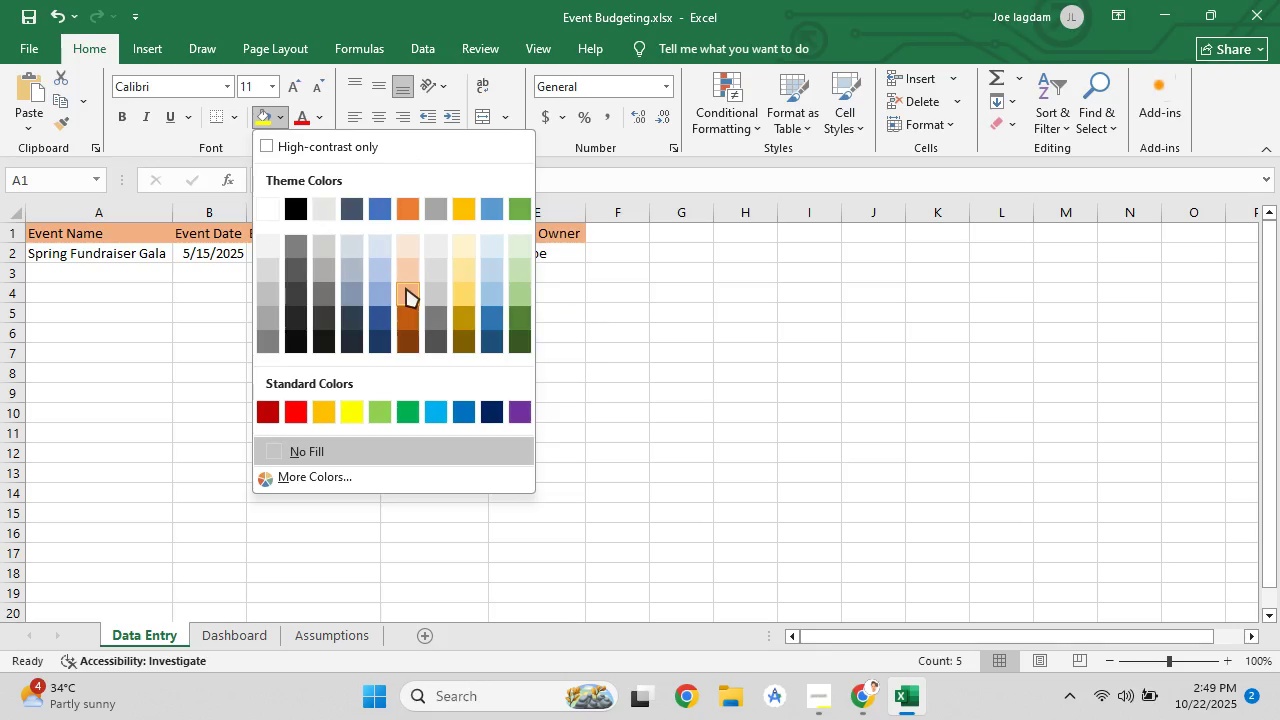 
left_click([406, 288])
 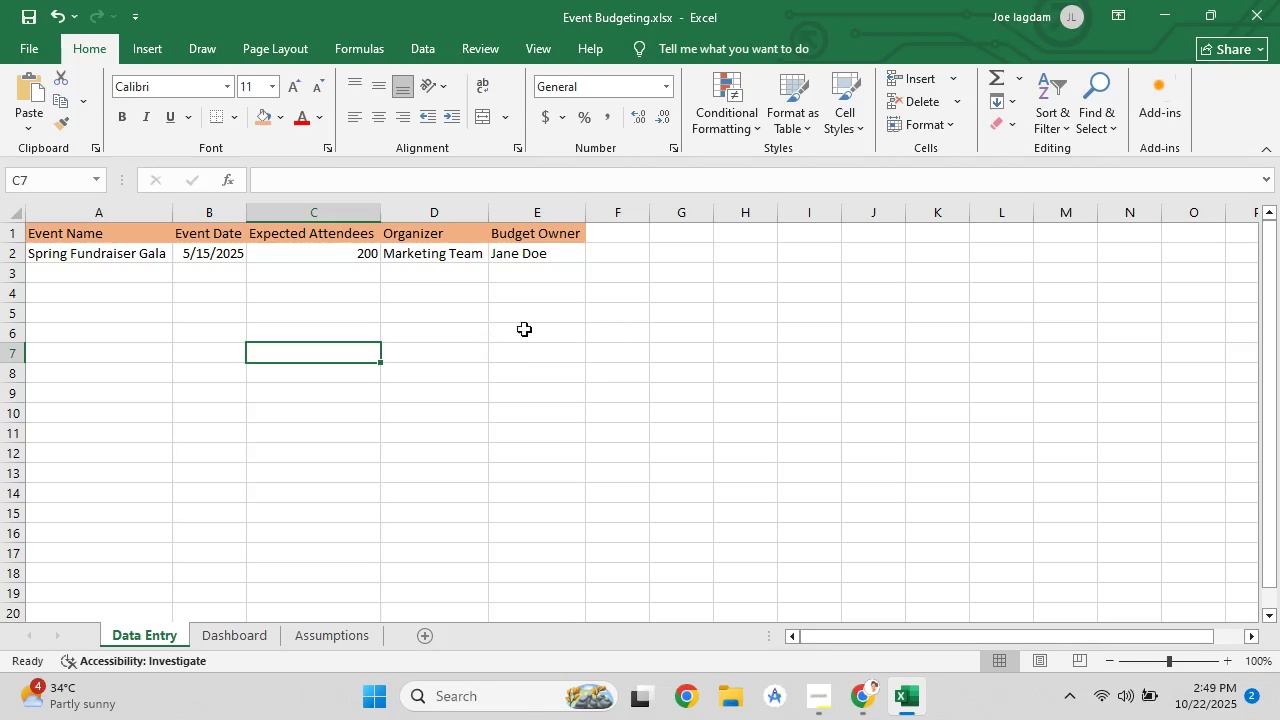 
left_click([528, 328])
 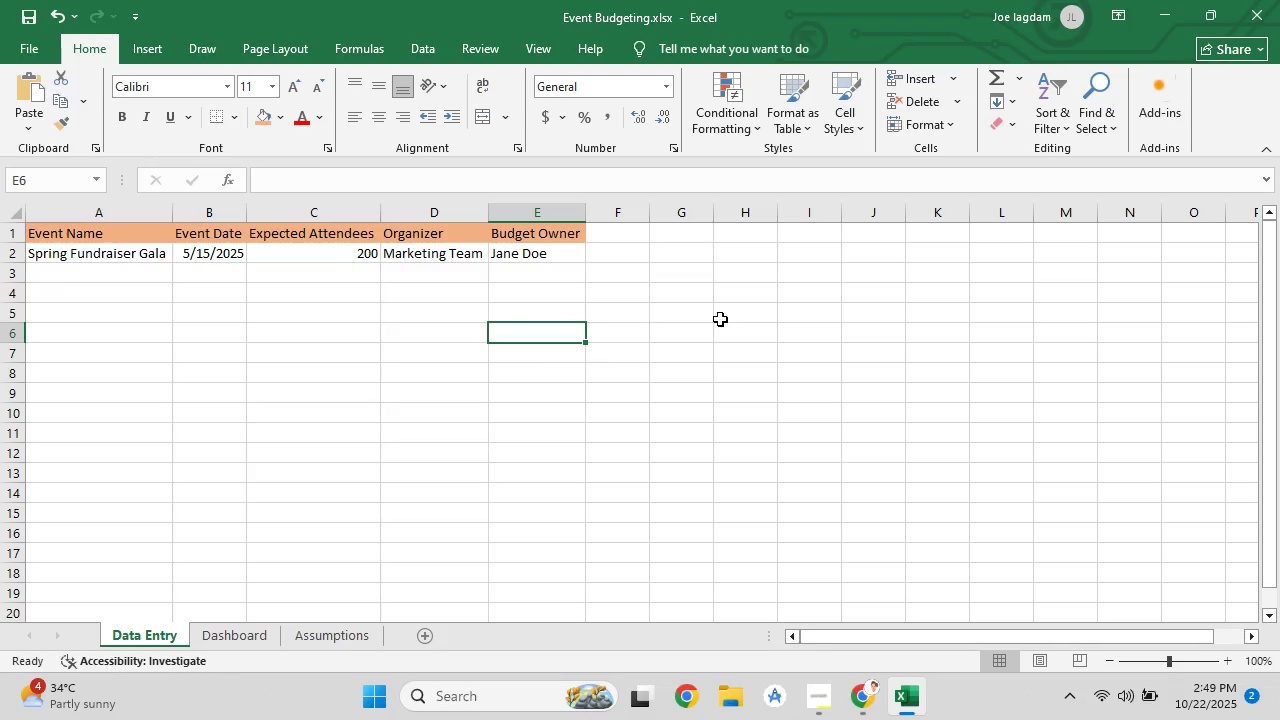 
double_click([740, 317])
 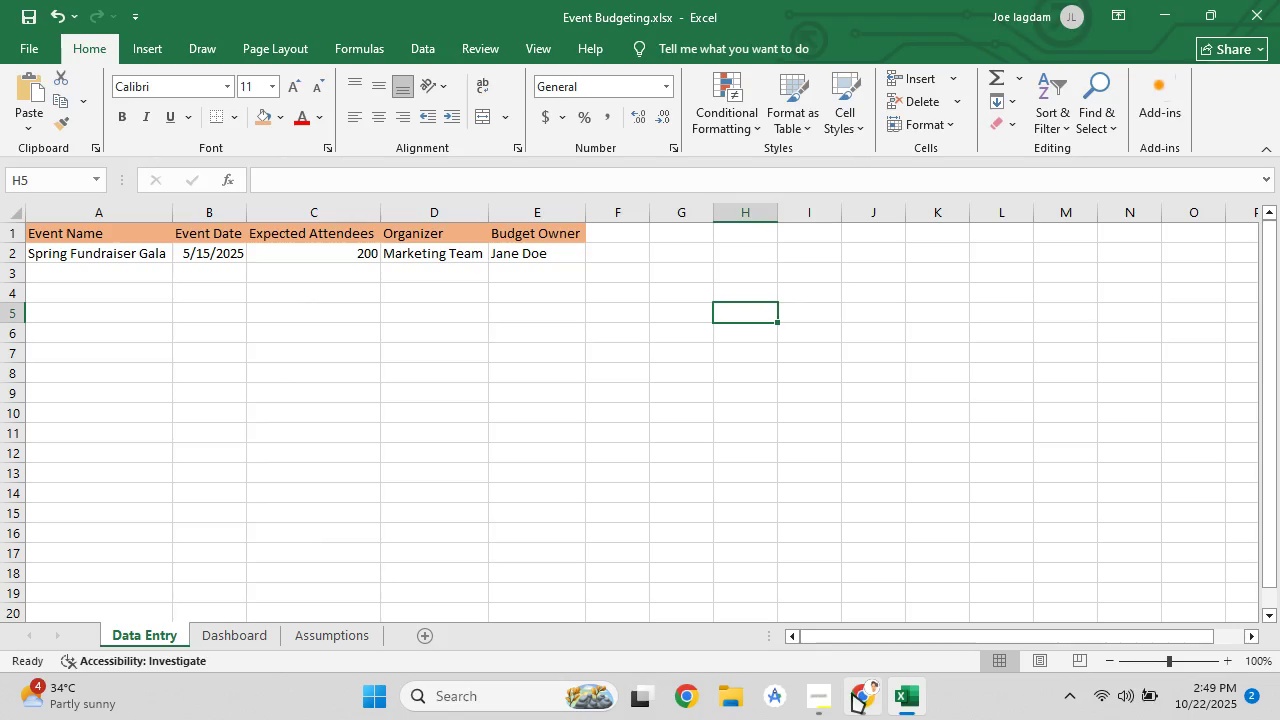 
left_click([852, 693])
 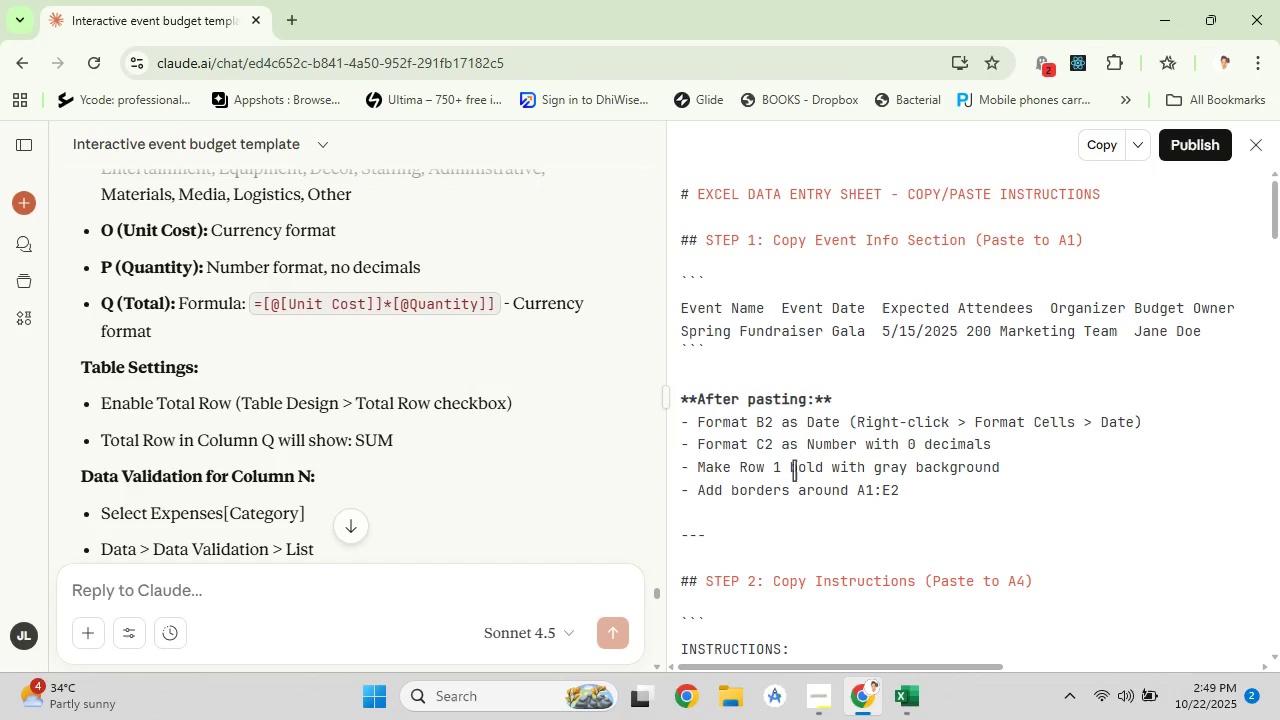 
scroll: coordinate [772, 402], scroll_direction: down, amount: 2.0
 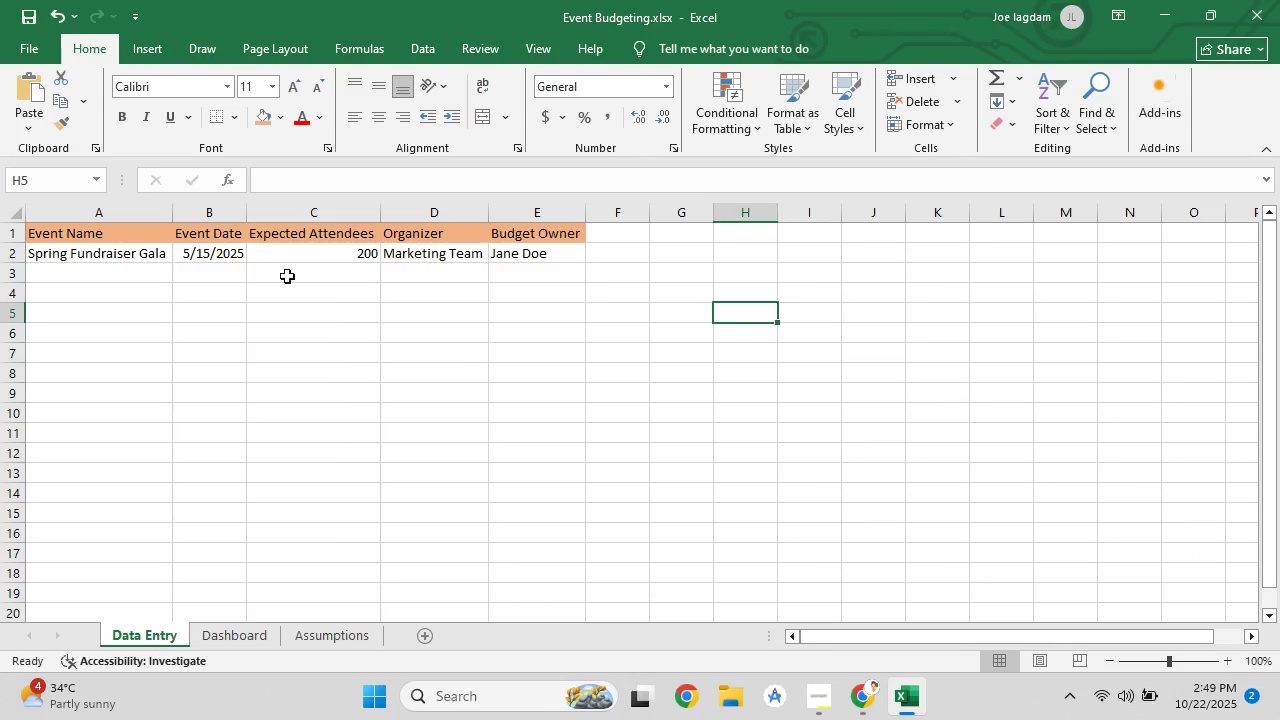 
double_click([184, 251])
 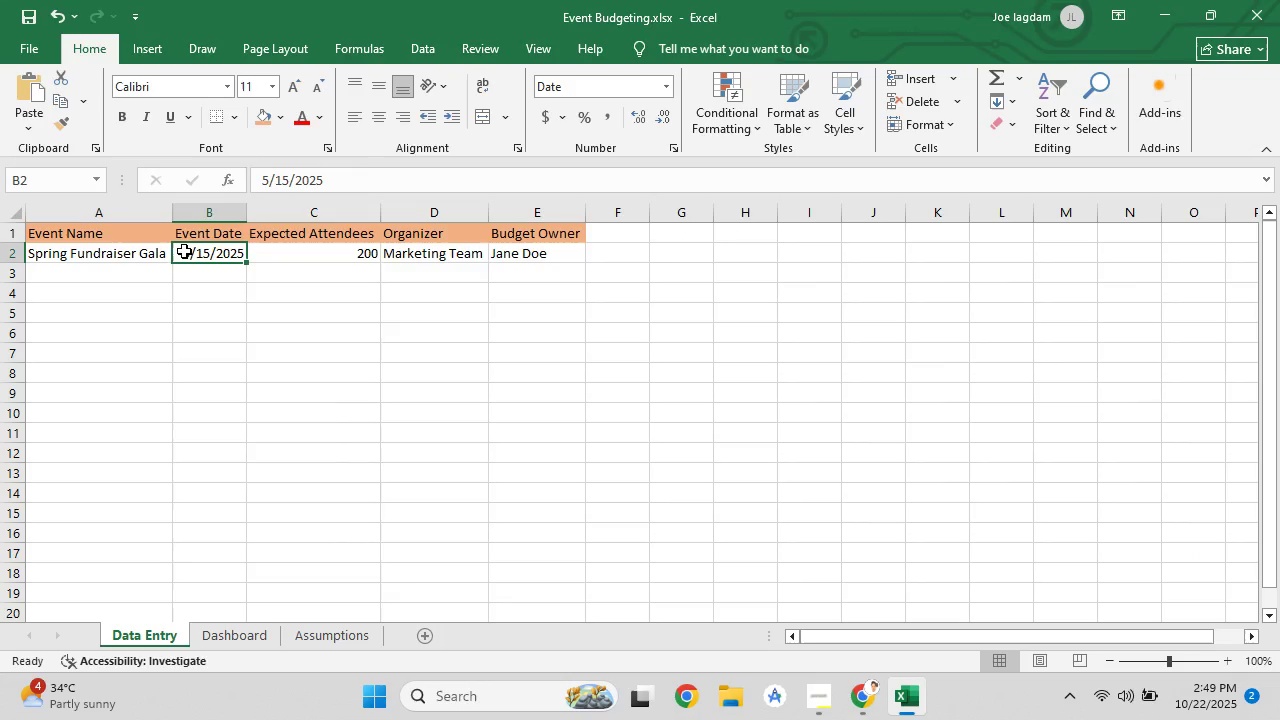 
right_click([184, 251])
 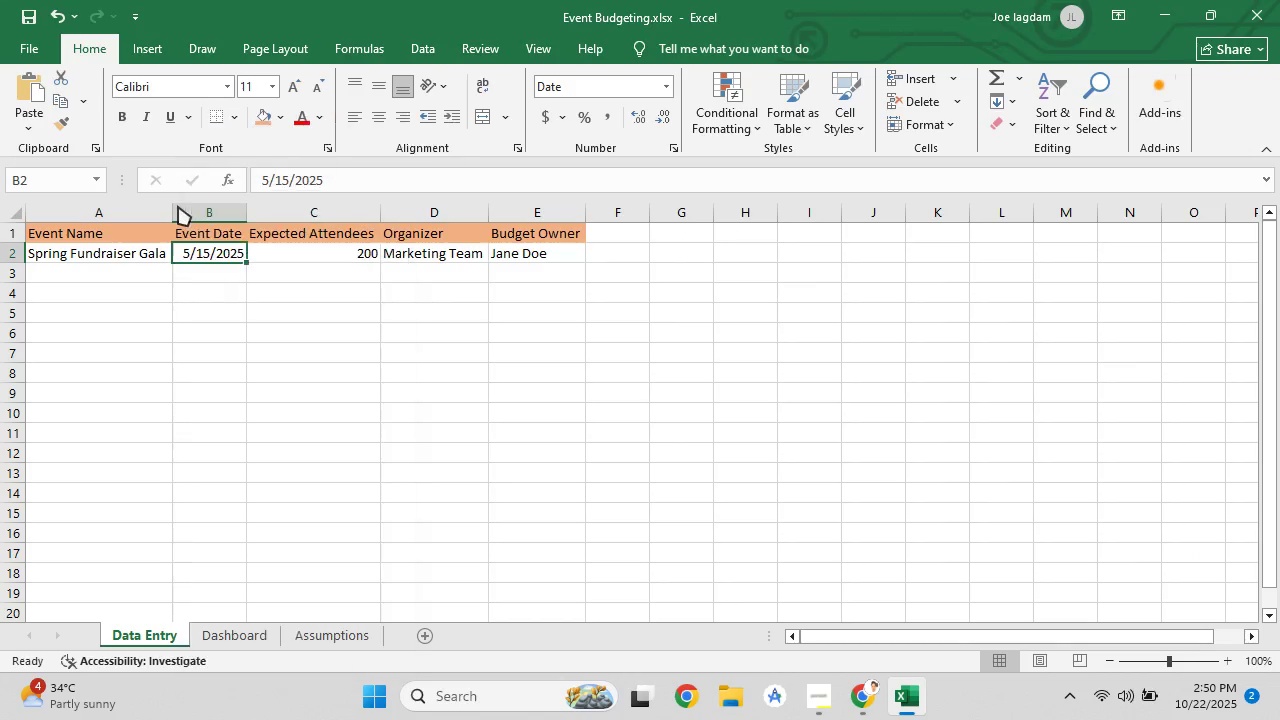 
double_click([178, 206])
 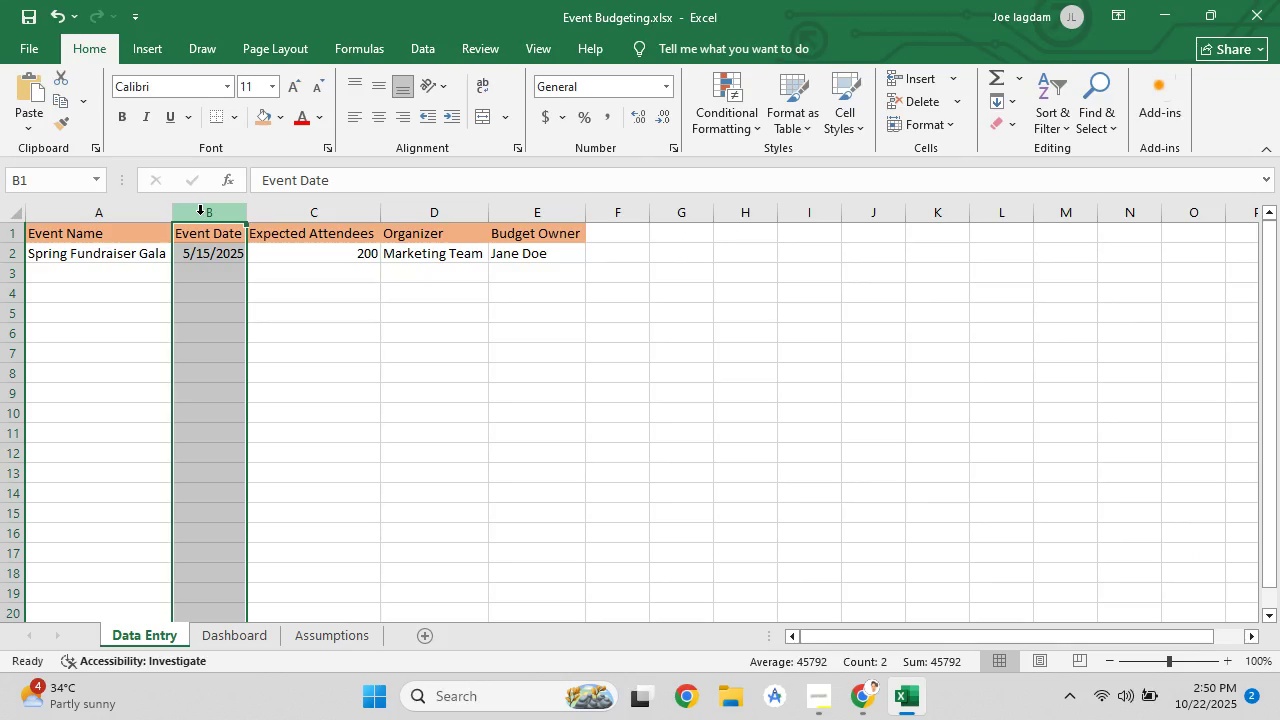 
right_click([200, 214])
 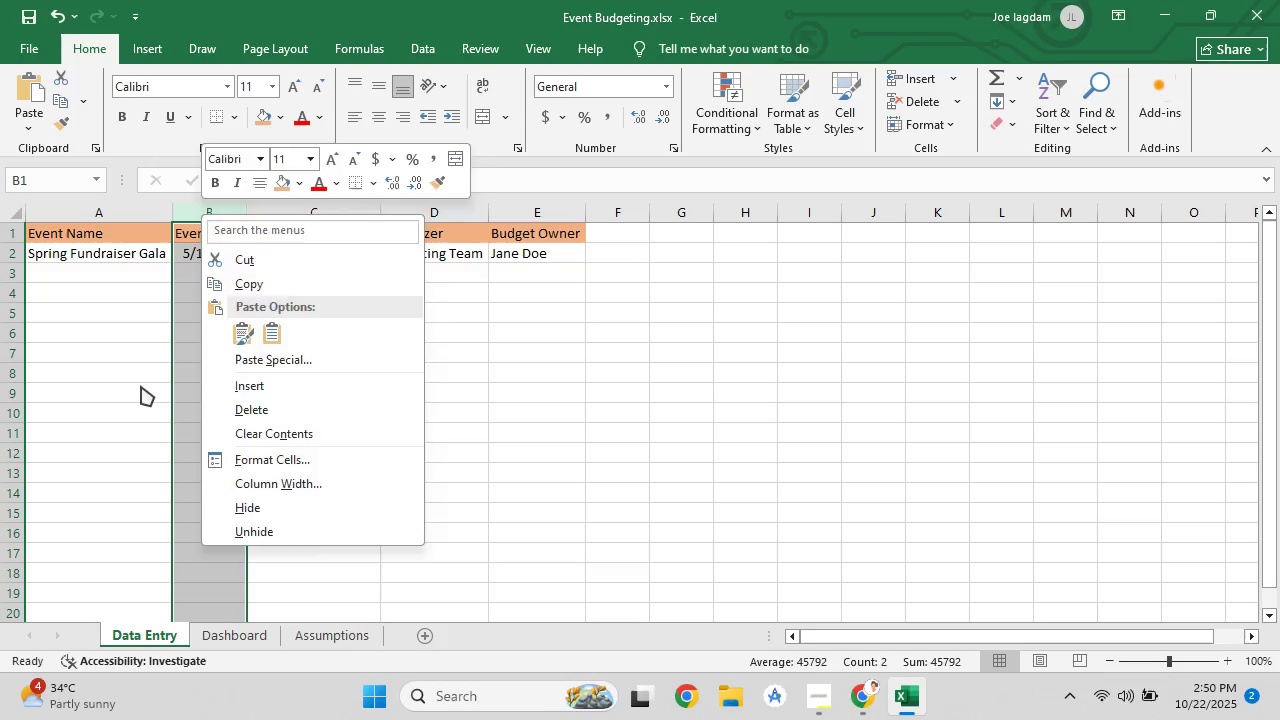 
left_click([183, 255])
 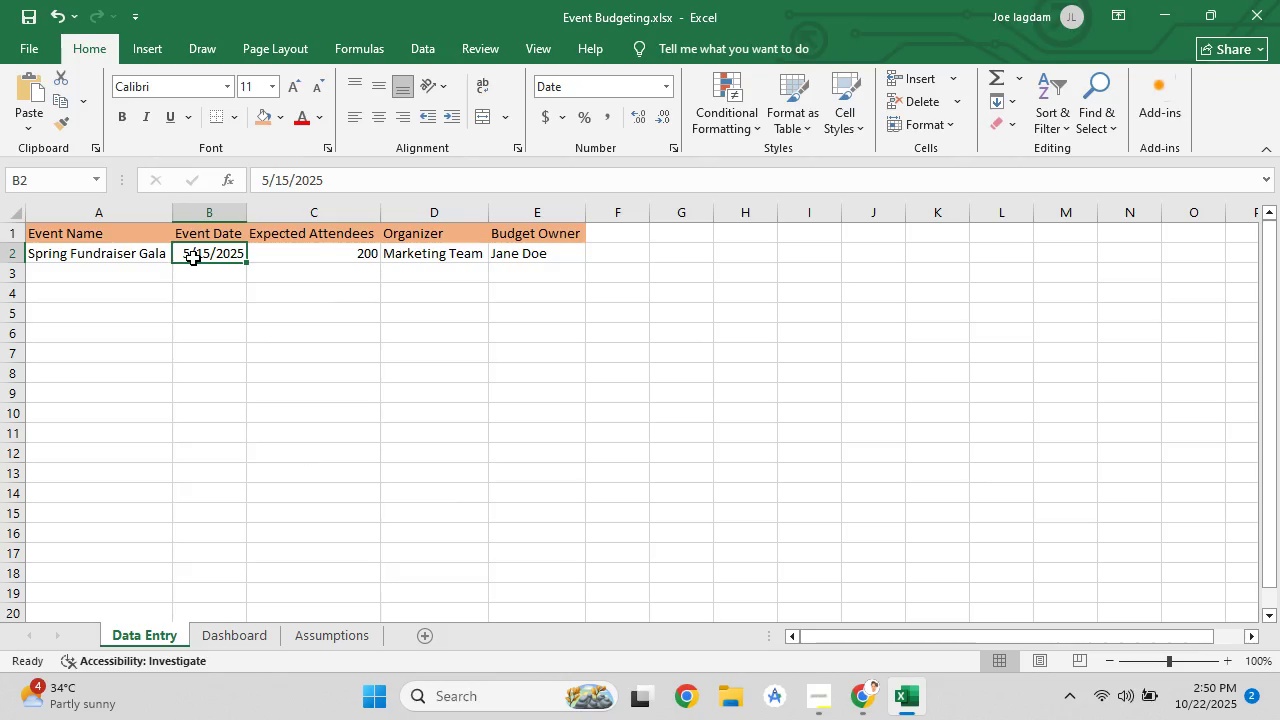 
right_click([193, 258])
 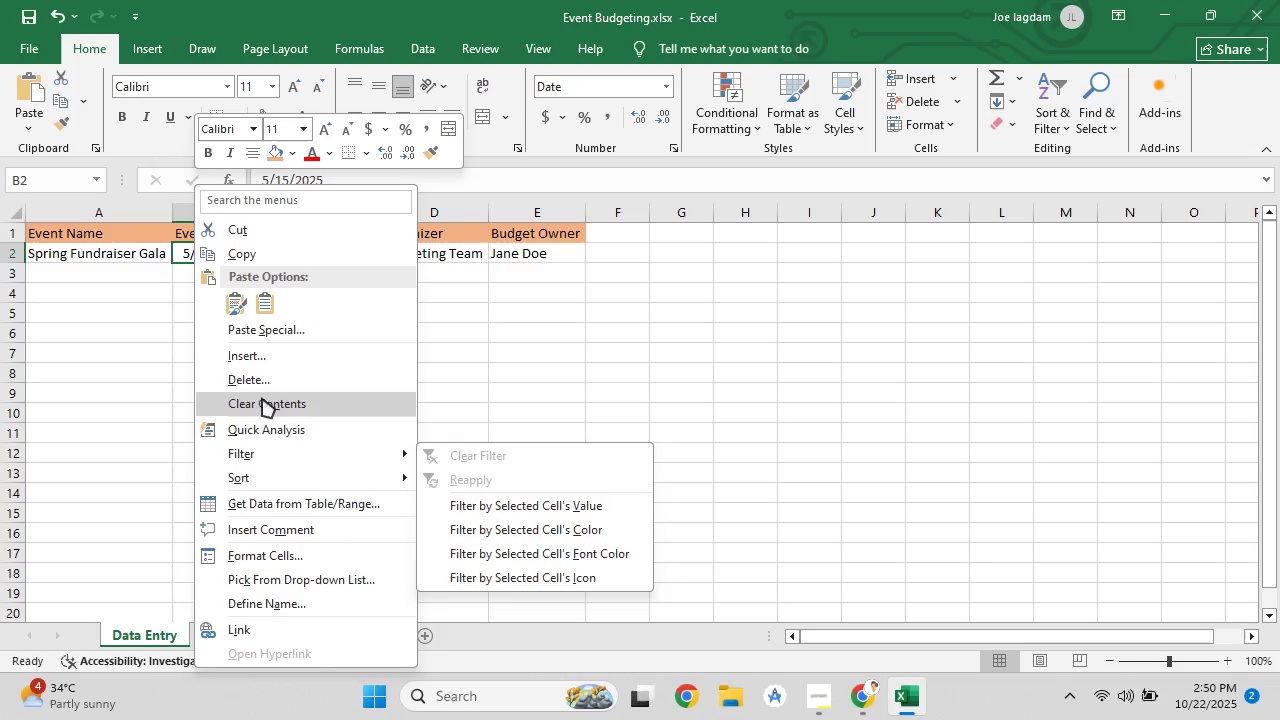 
left_click([285, 559])
 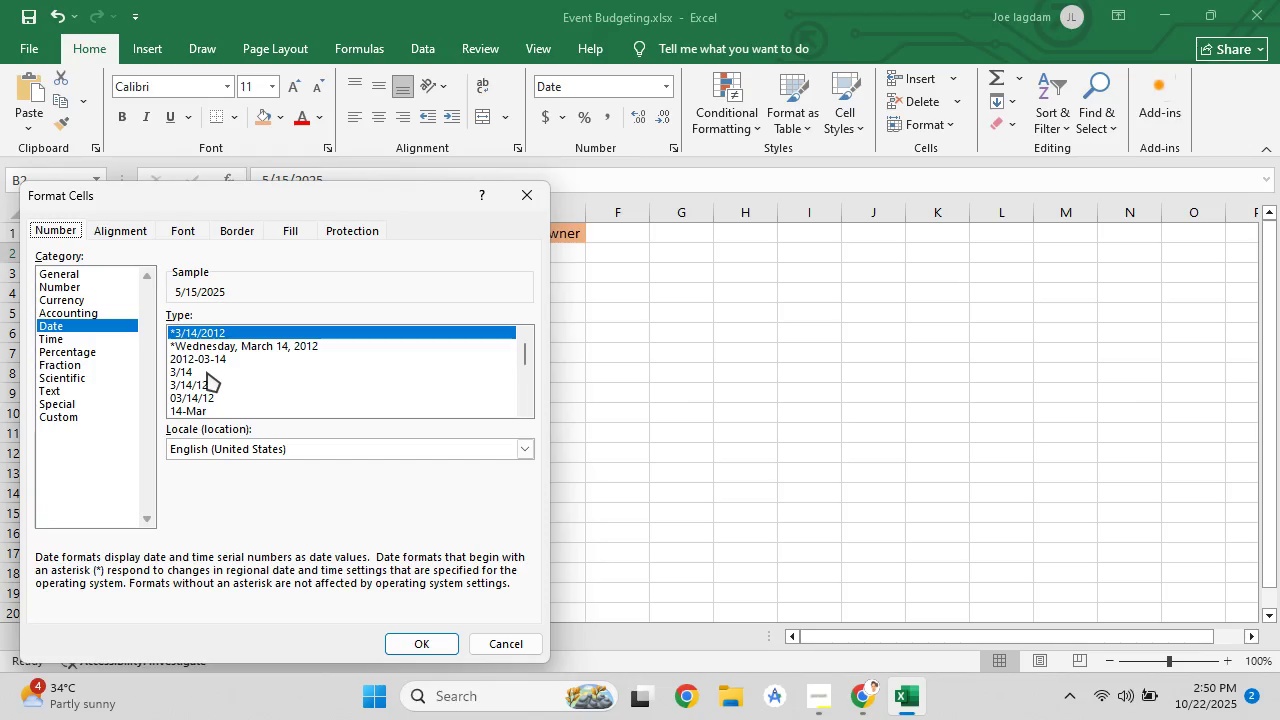 
left_click([206, 380])
 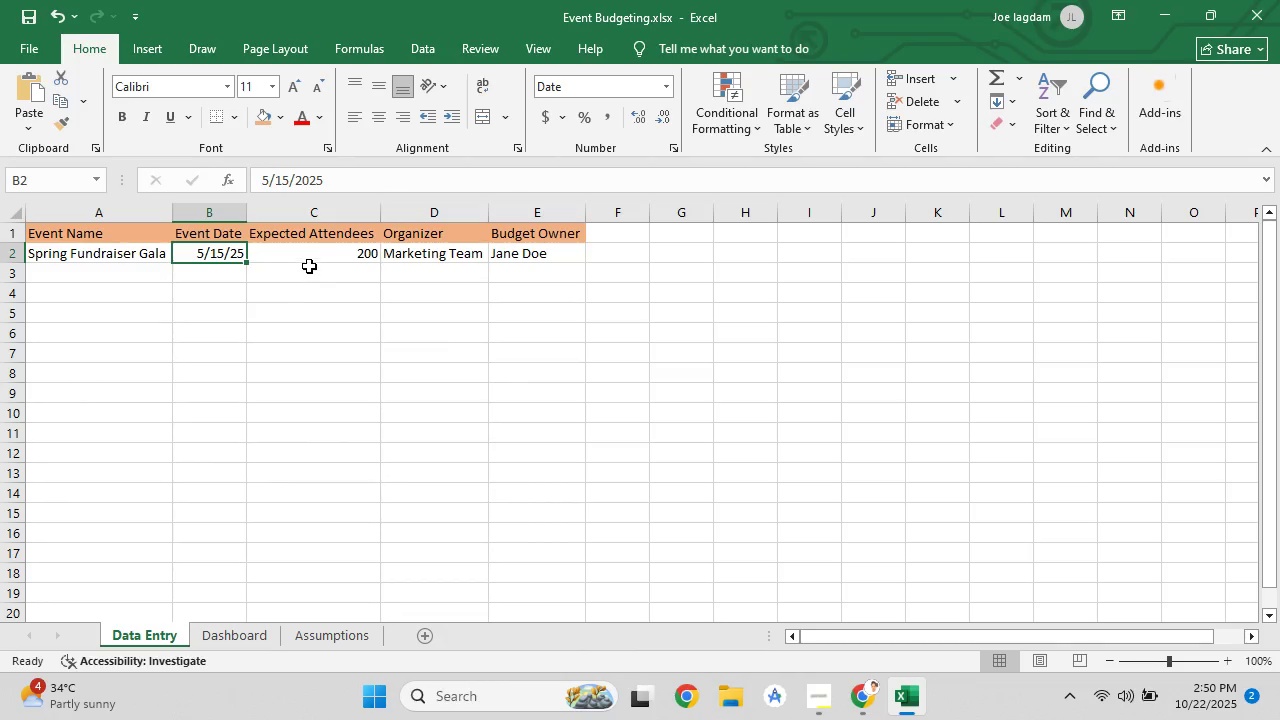 
left_click([309, 259])
 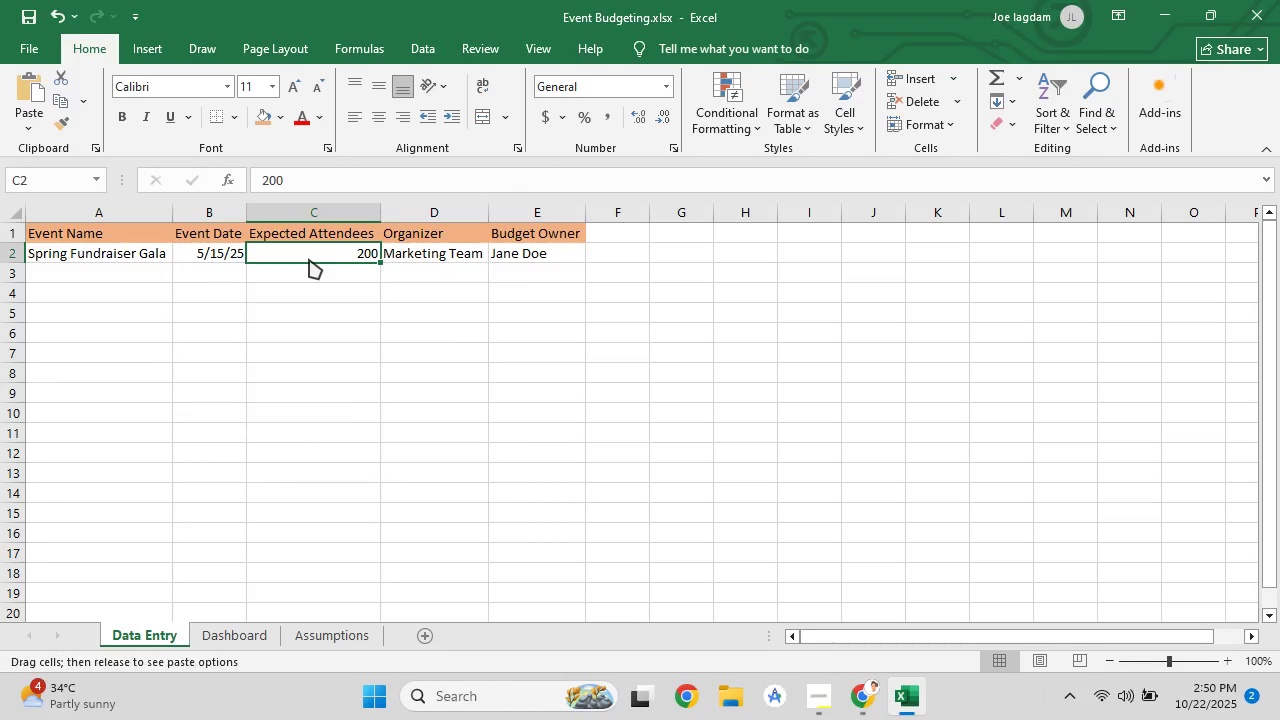 
right_click([309, 259])
 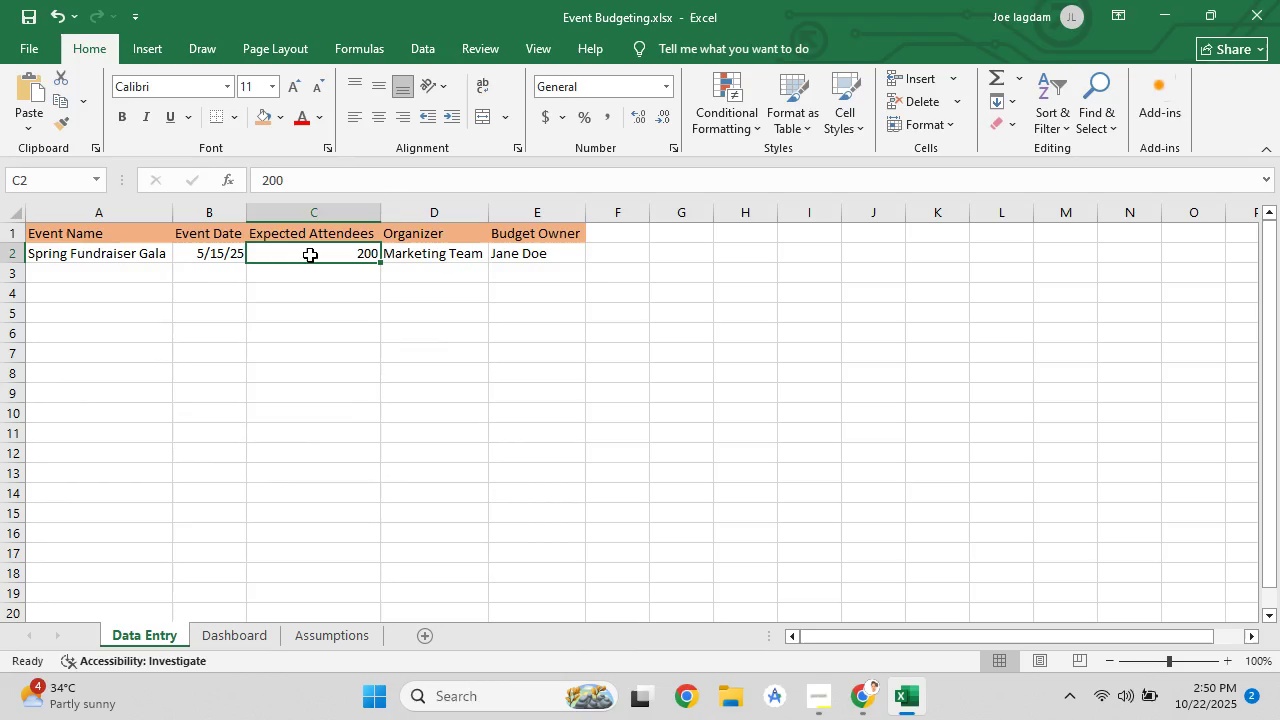 
right_click([310, 255])
 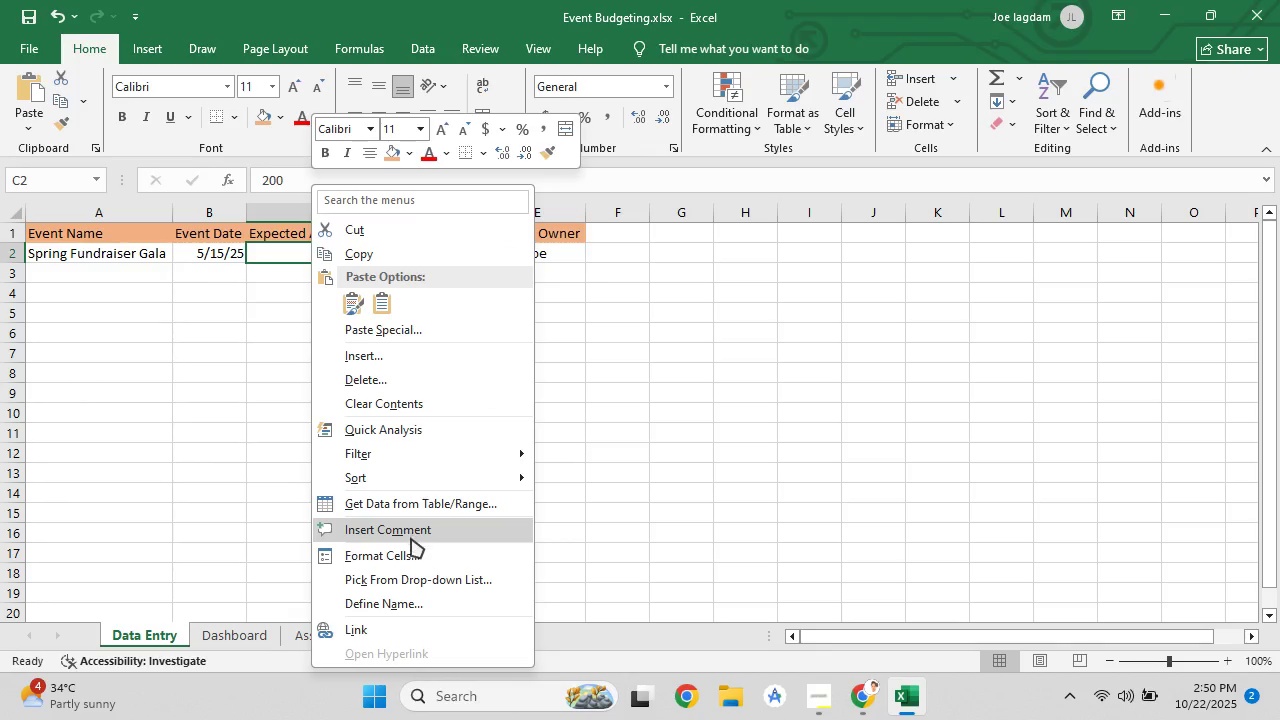 
left_click([411, 556])
 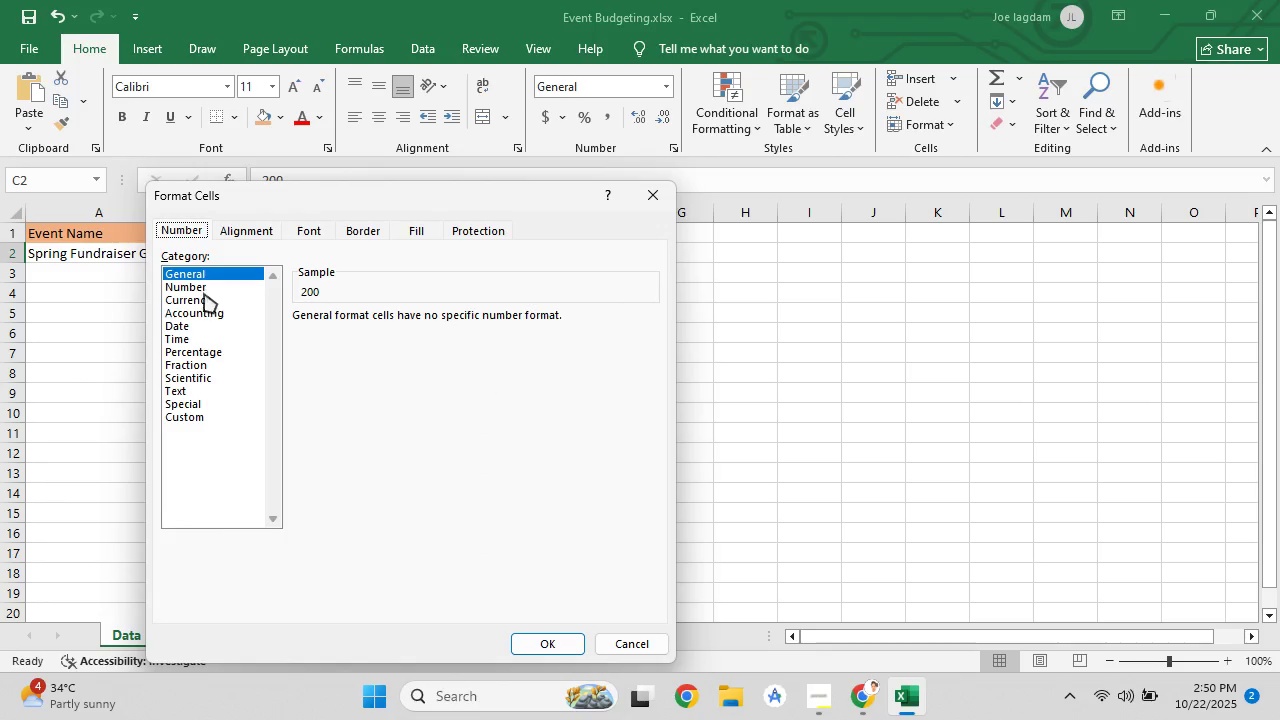 
left_click([200, 288])
 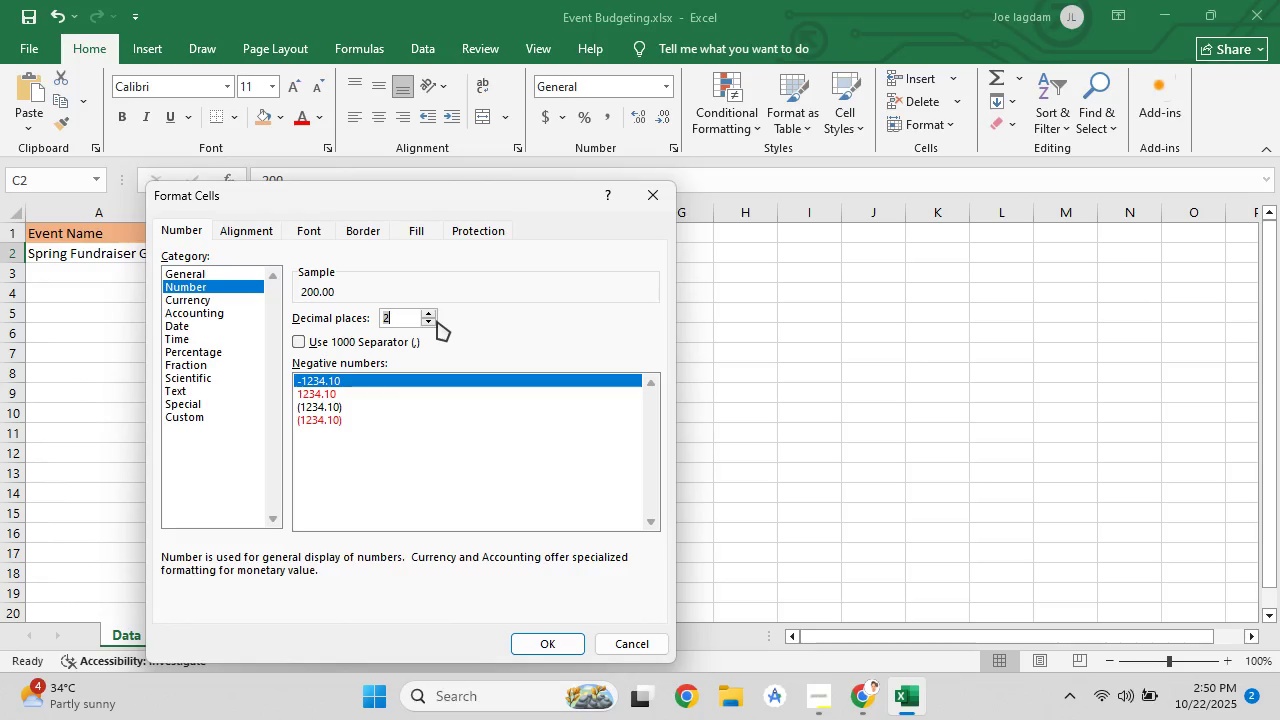 
double_click([431, 321])
 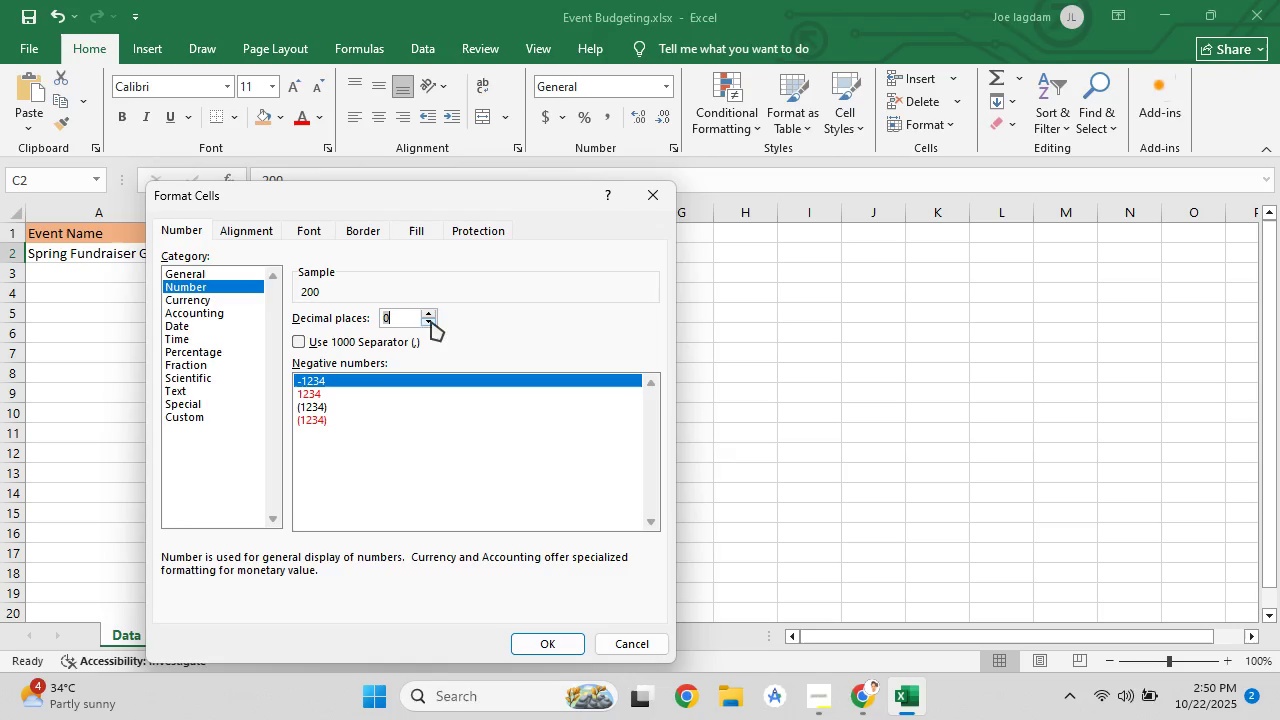 
triple_click([431, 321])
 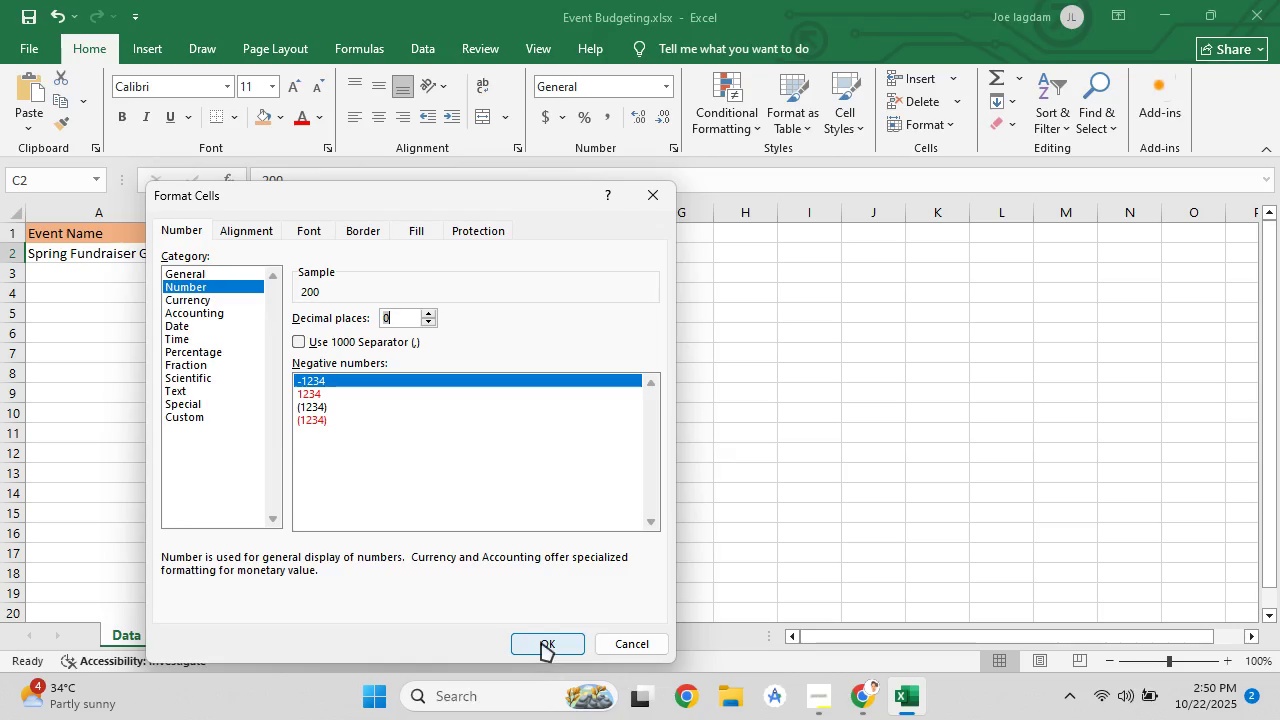 
left_click([541, 642])
 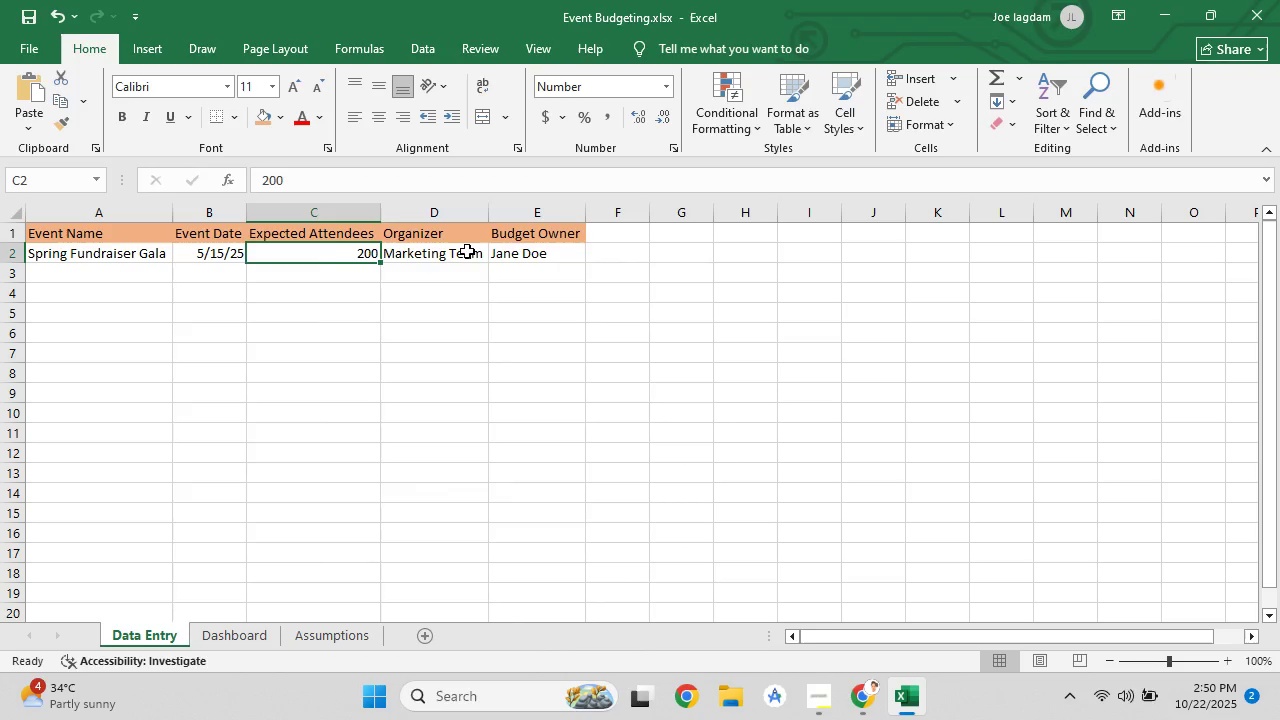 
left_click([467, 251])
 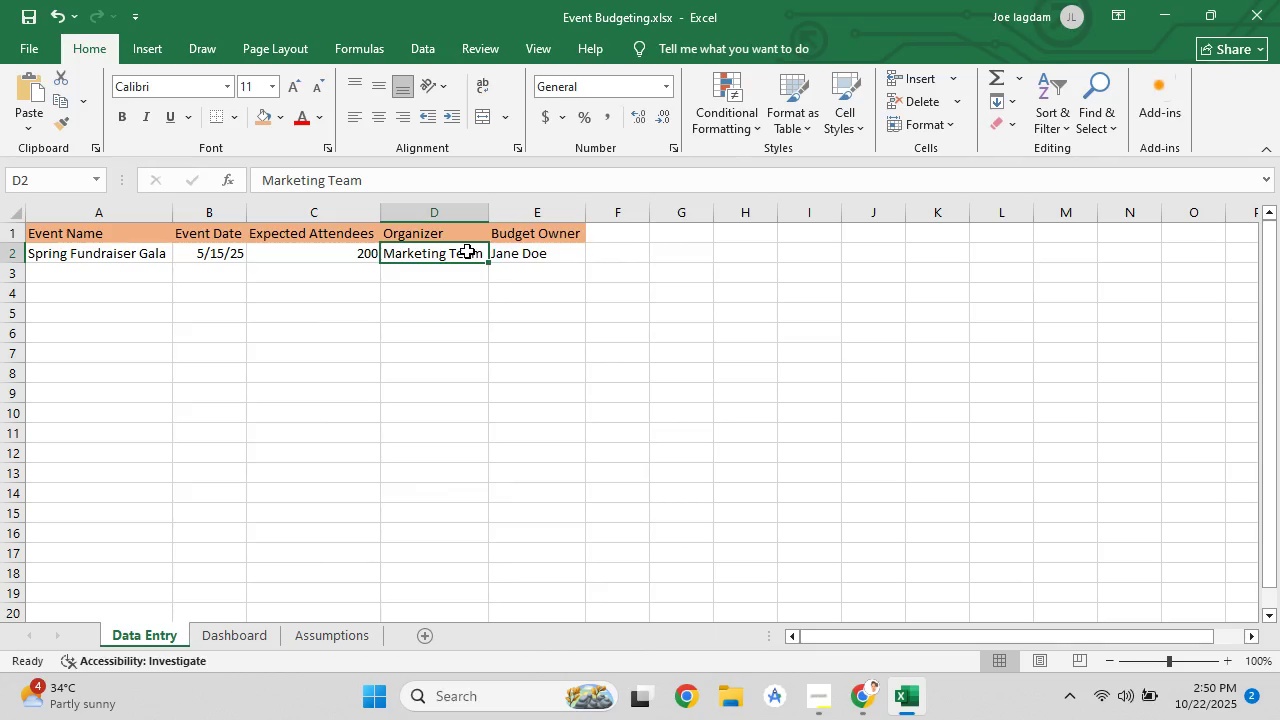 
right_click([467, 251])
 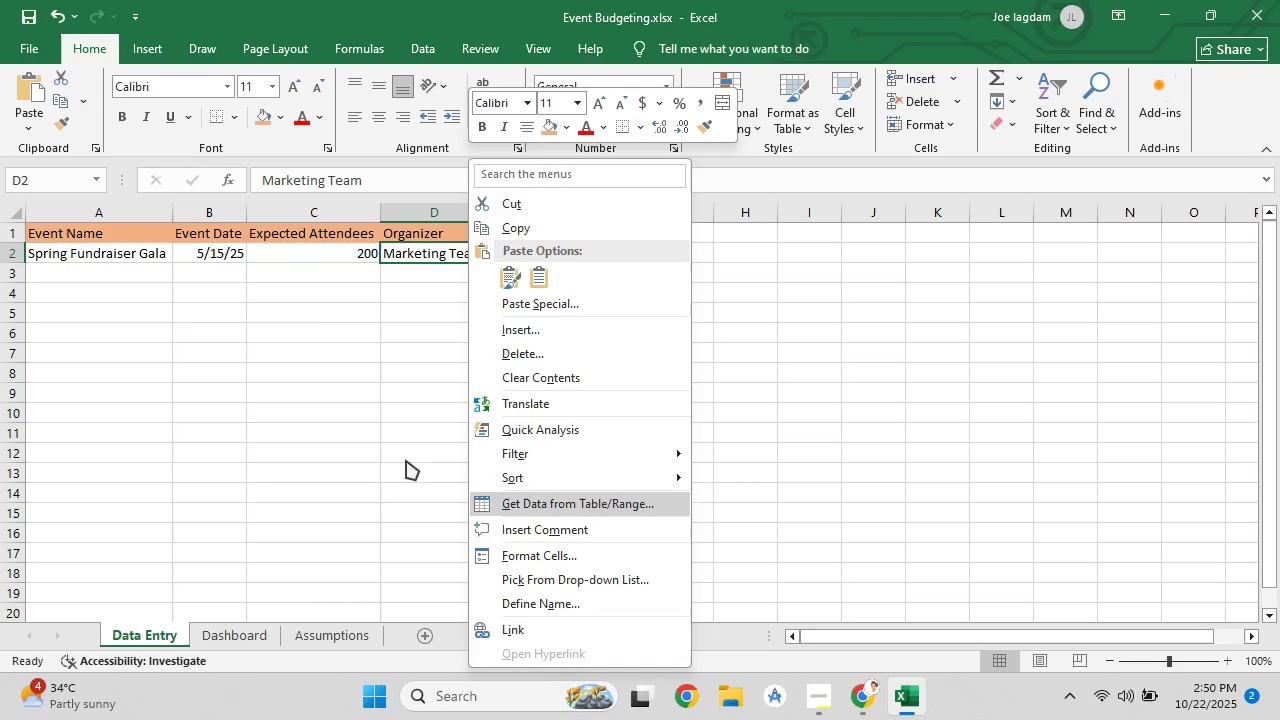 
left_click([375, 433])
 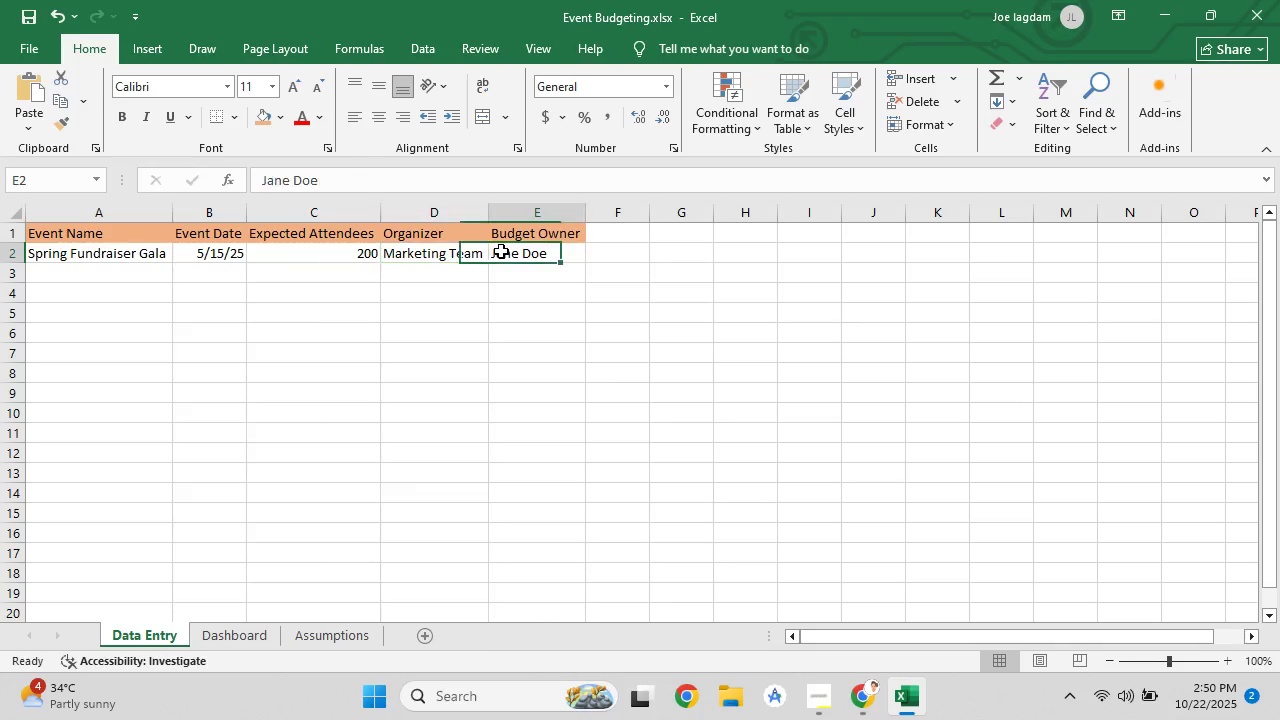 
left_click([501, 251])
 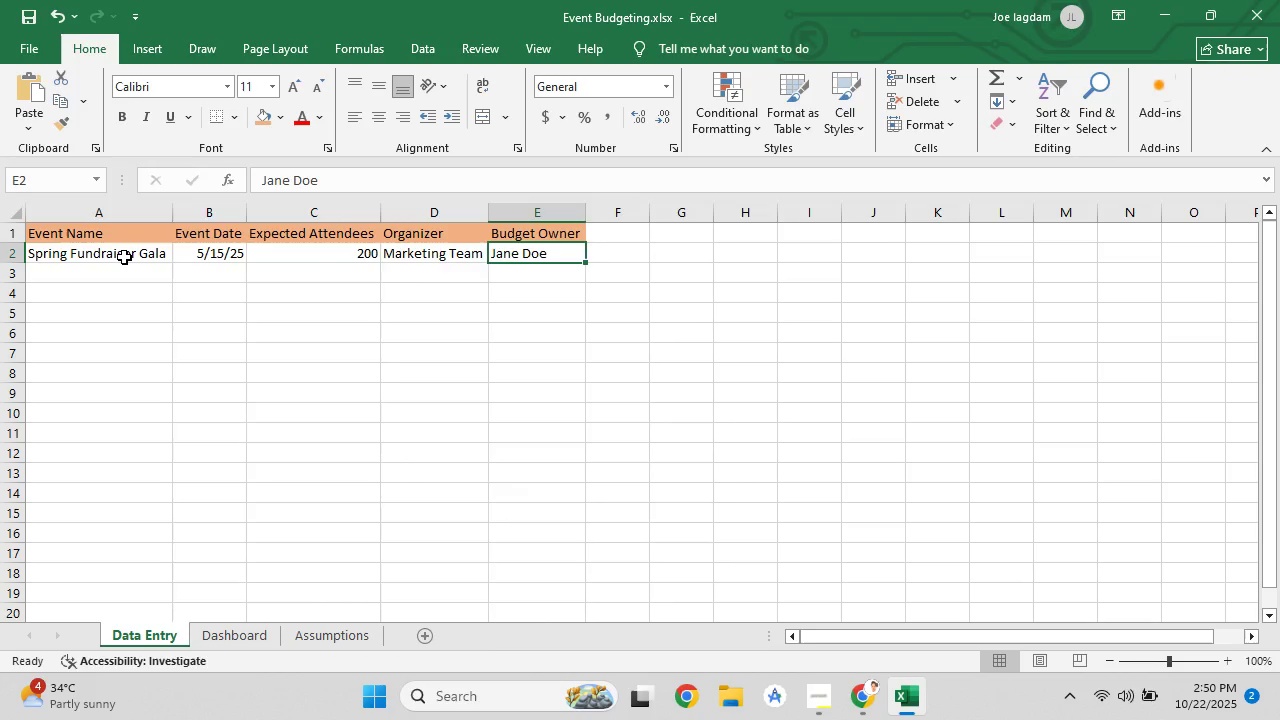 
left_click([124, 257])
 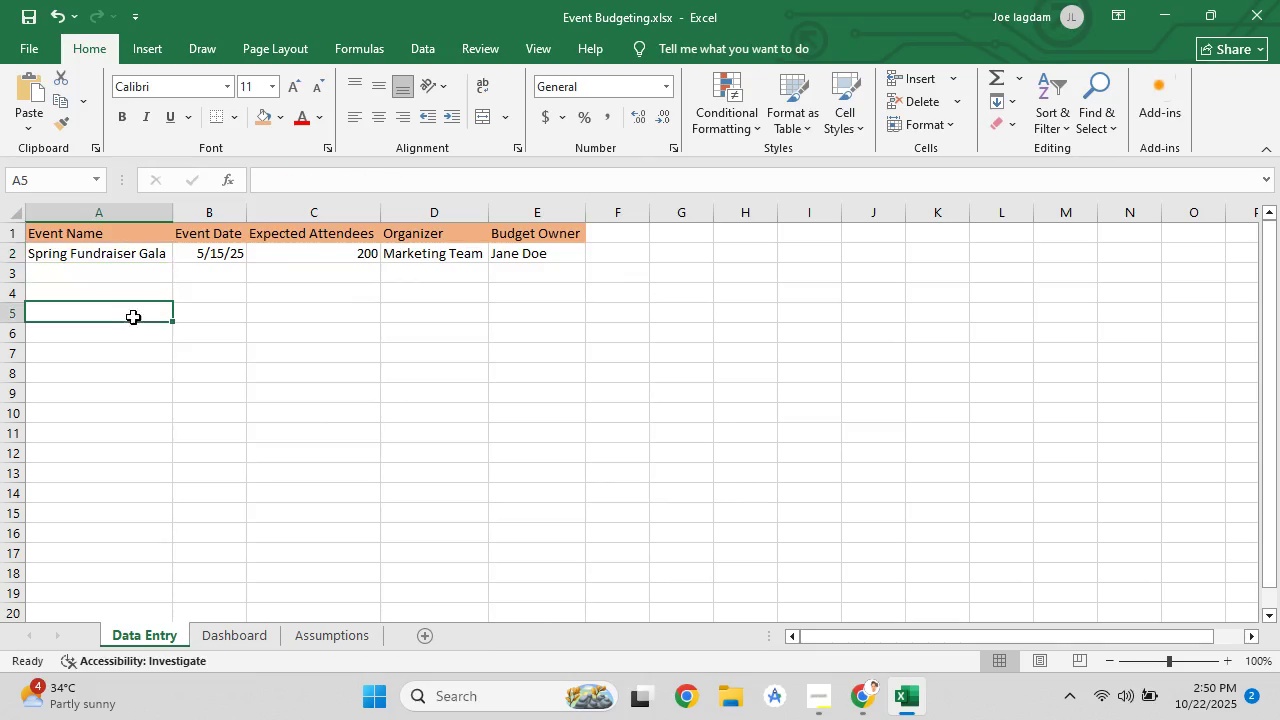 
left_click([136, 306])
 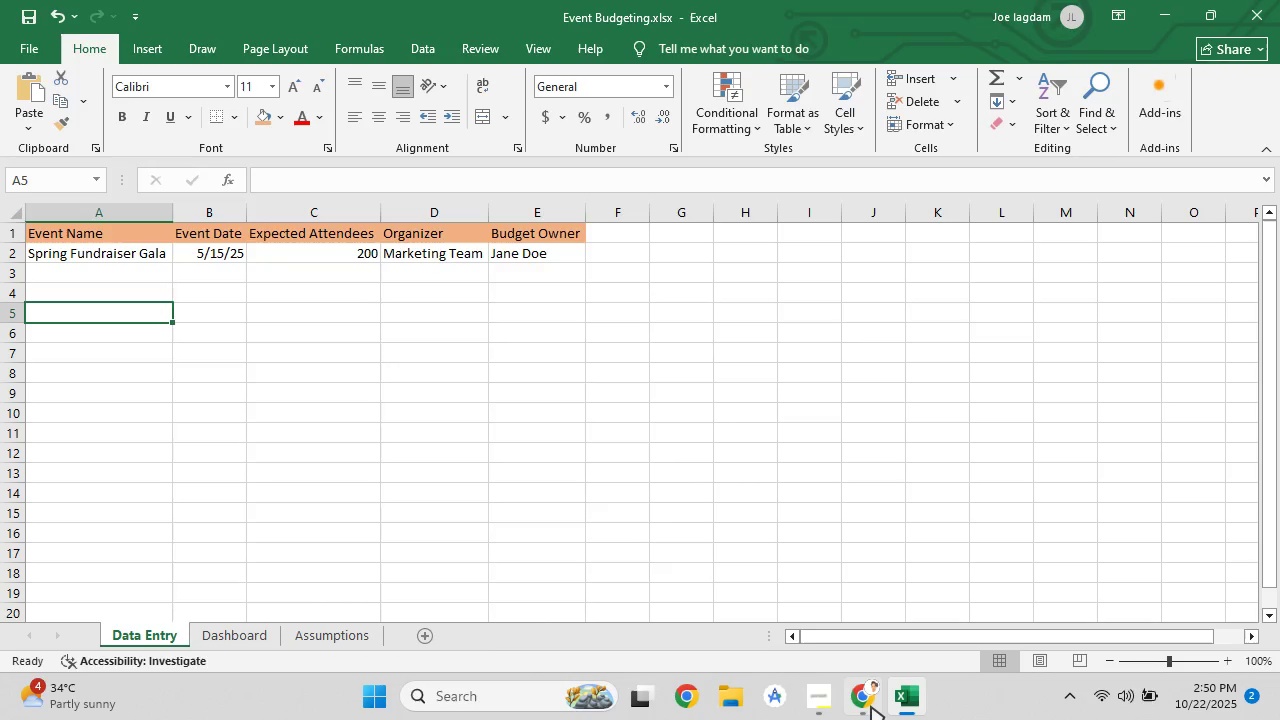 
left_click([871, 707])
 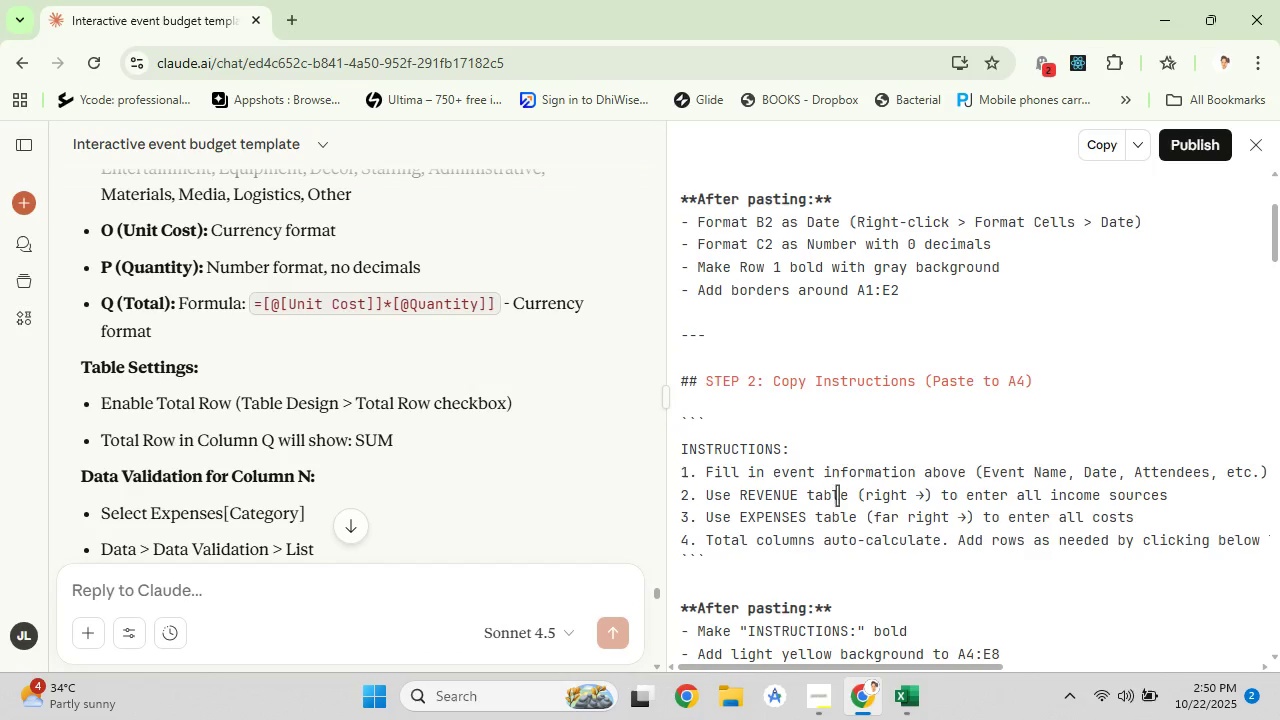 
scroll: coordinate [842, 412], scroll_direction: down, amount: 3.0
 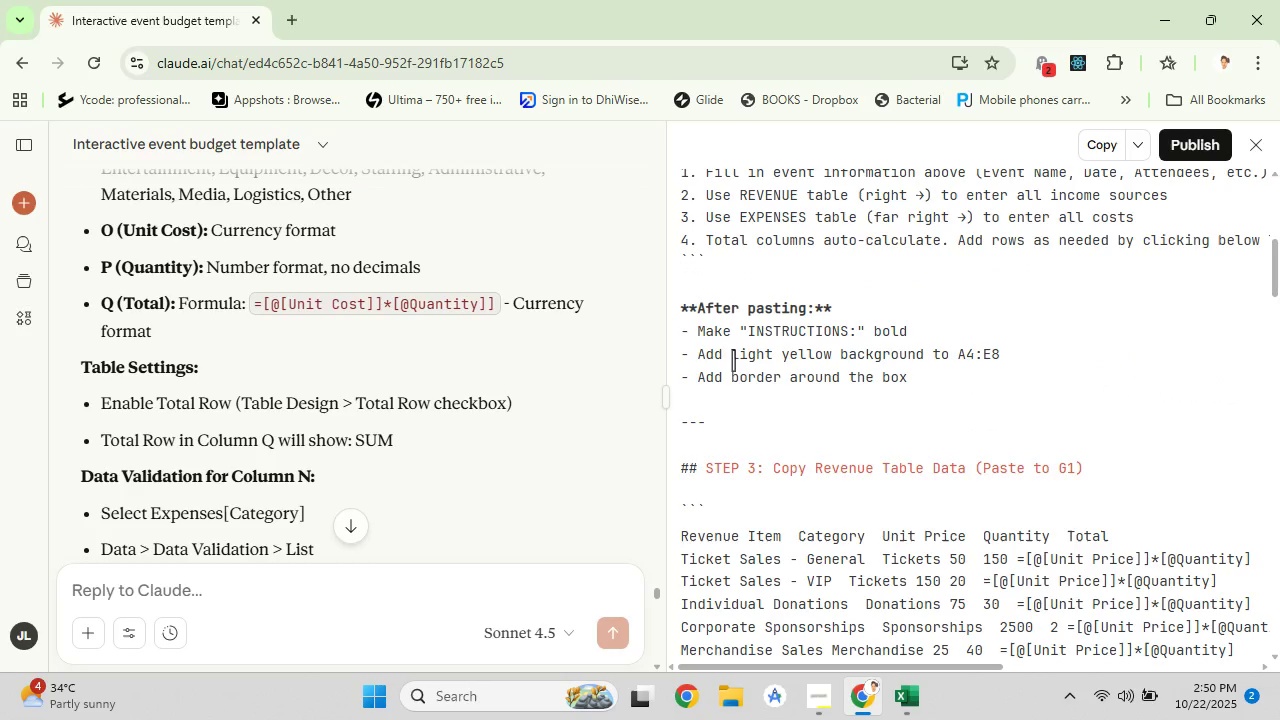 
scroll: coordinate [721, 355], scroll_direction: up, amount: 2.0
 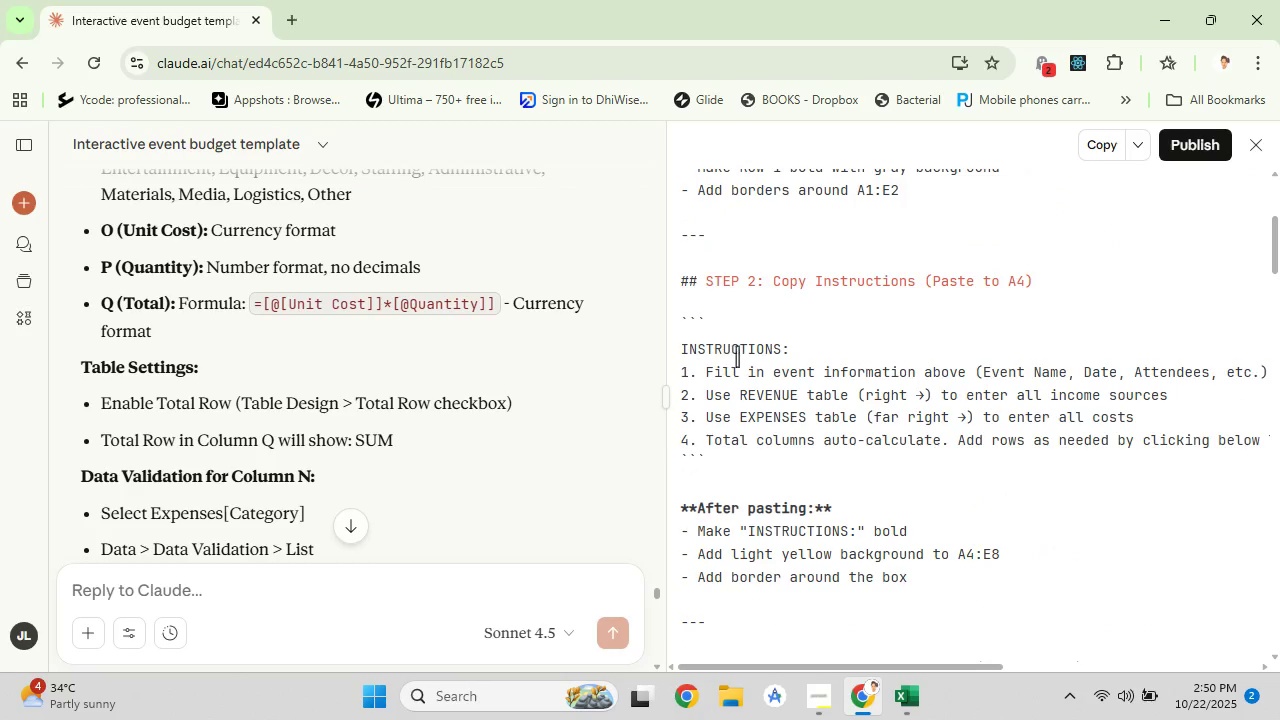 
scroll: coordinate [947, 389], scroll_direction: down, amount: 3.0
 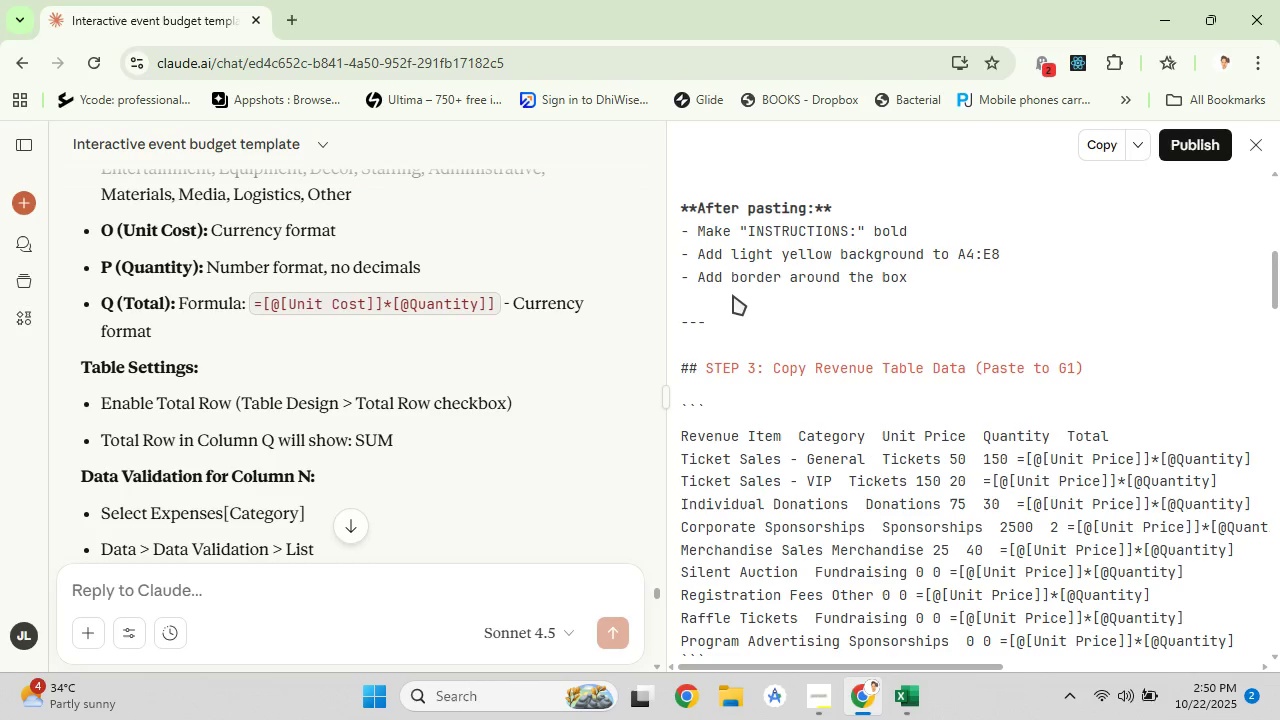 
wait(11.91)
 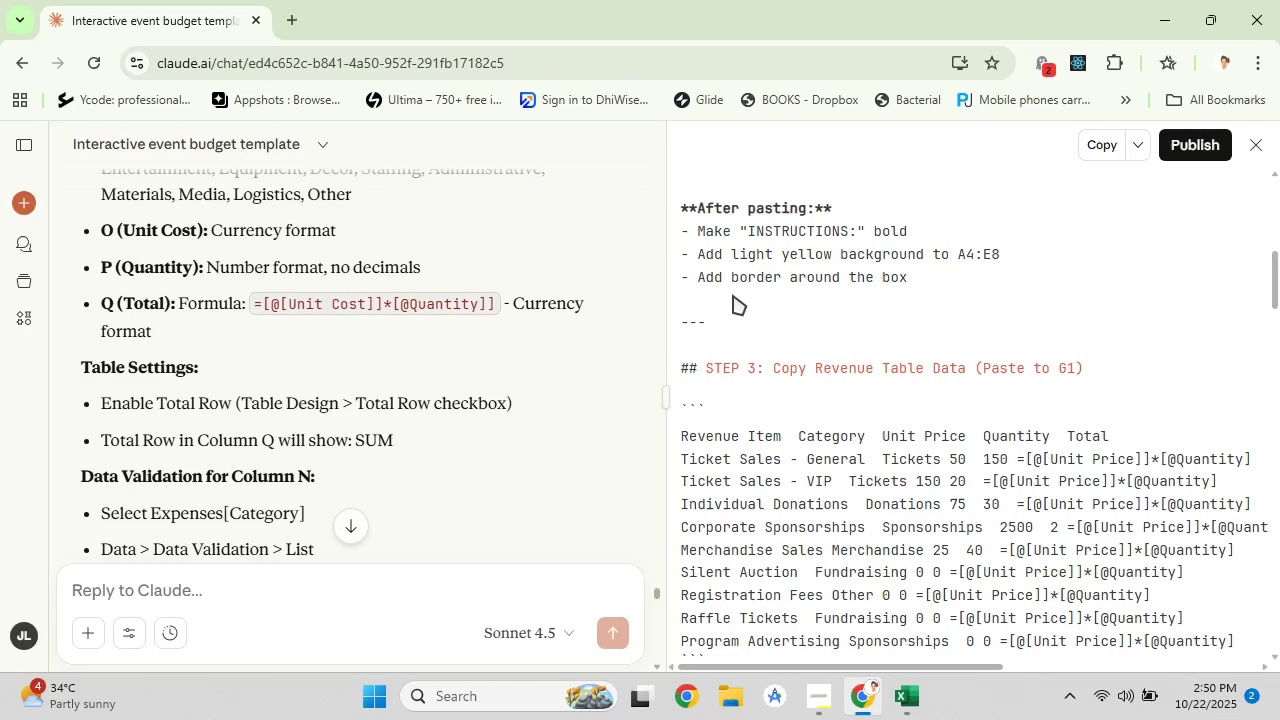 
scroll: coordinate [805, 341], scroll_direction: down, amount: 3.0
 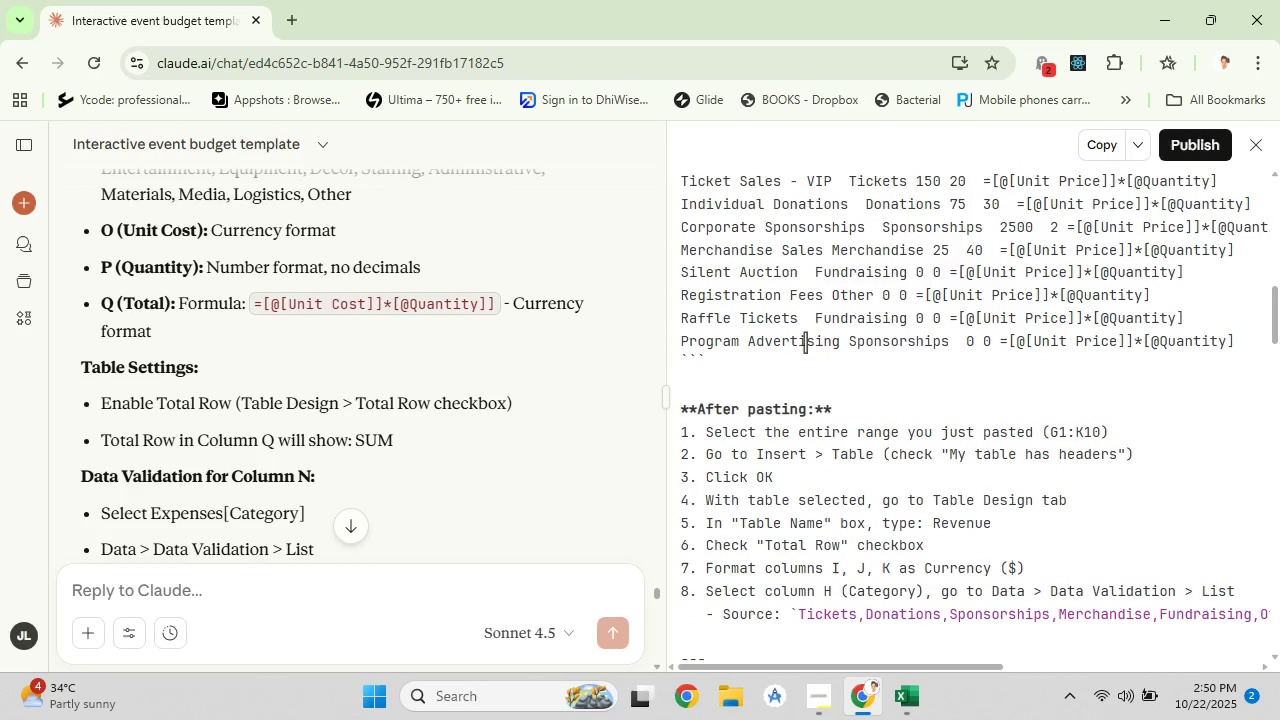 
scroll: coordinate [805, 342], scroll_direction: up, amount: 1.0
 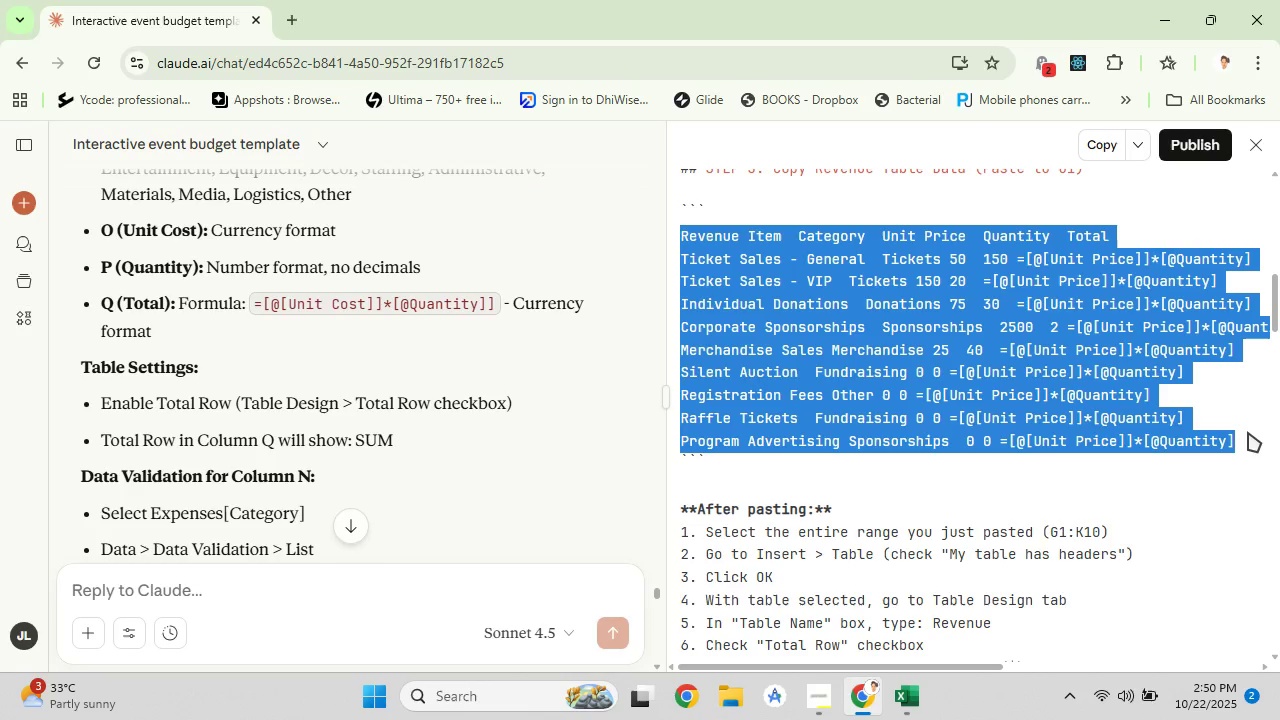 
right_click([1091, 401])
 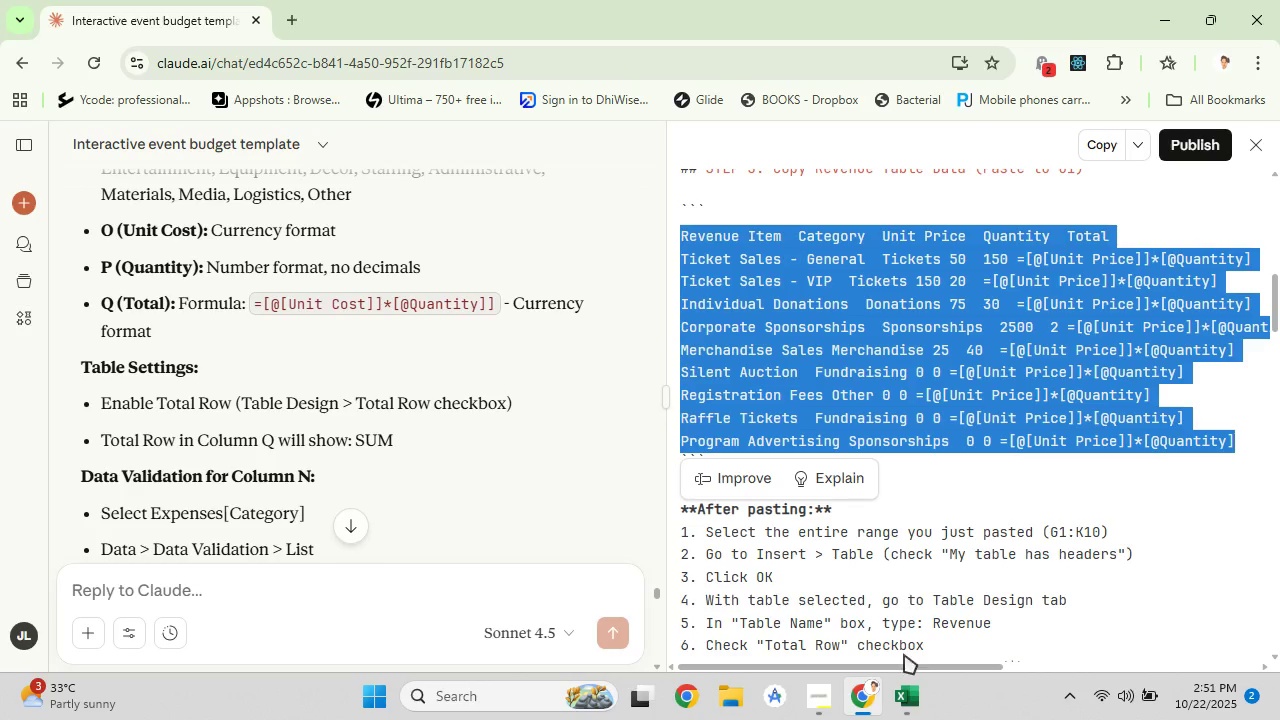 
left_click([895, 701])
 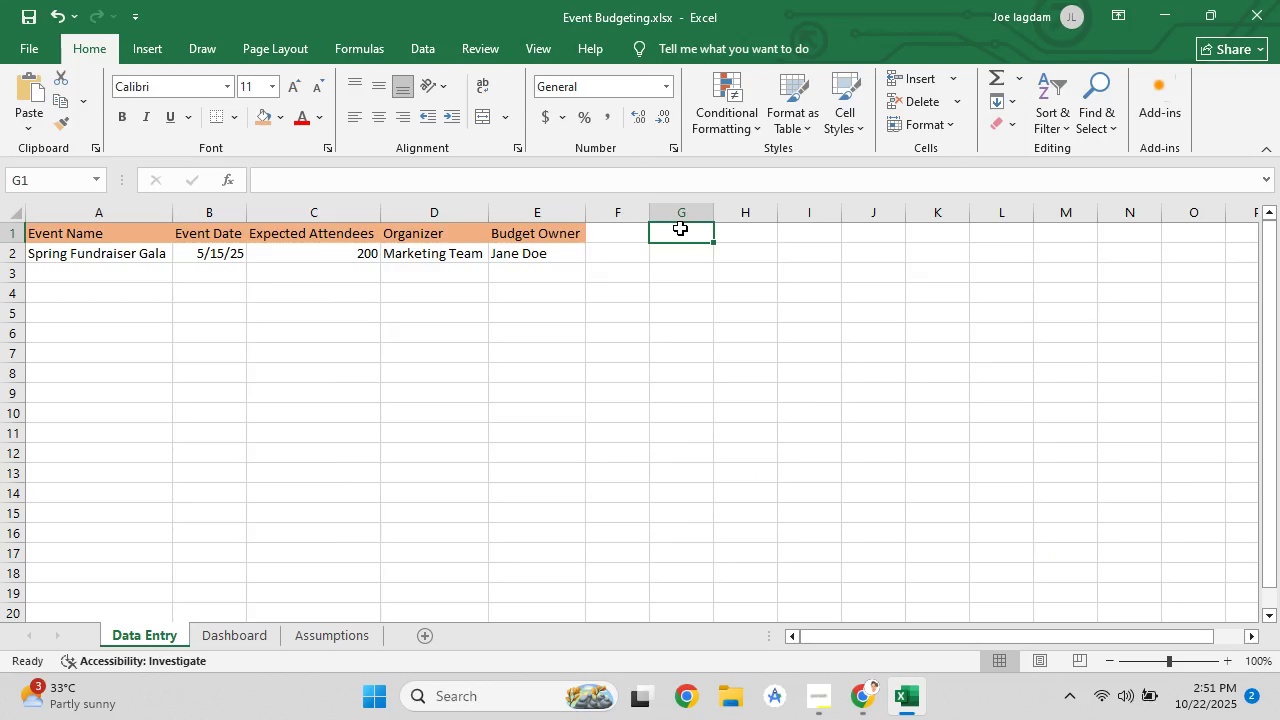 
hold_key(key=ControlLeft, duration=0.8)
 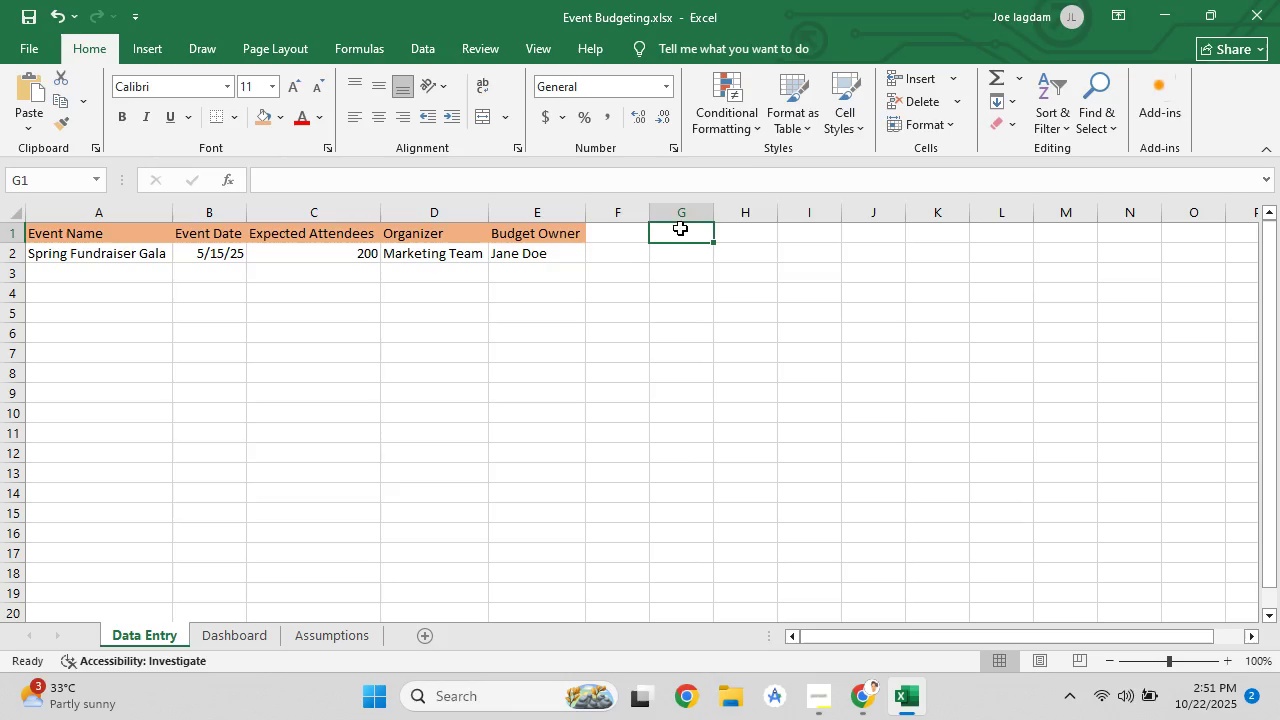 
right_click([680, 228])
 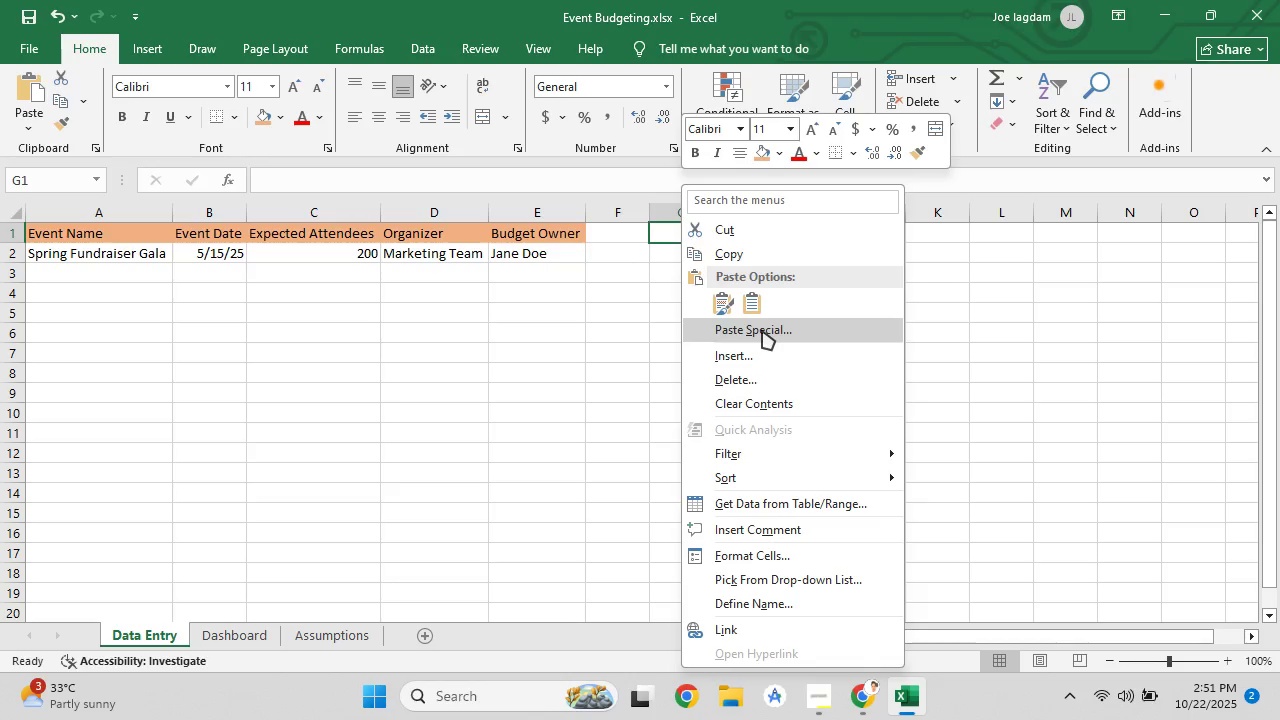 
left_click([762, 330])
 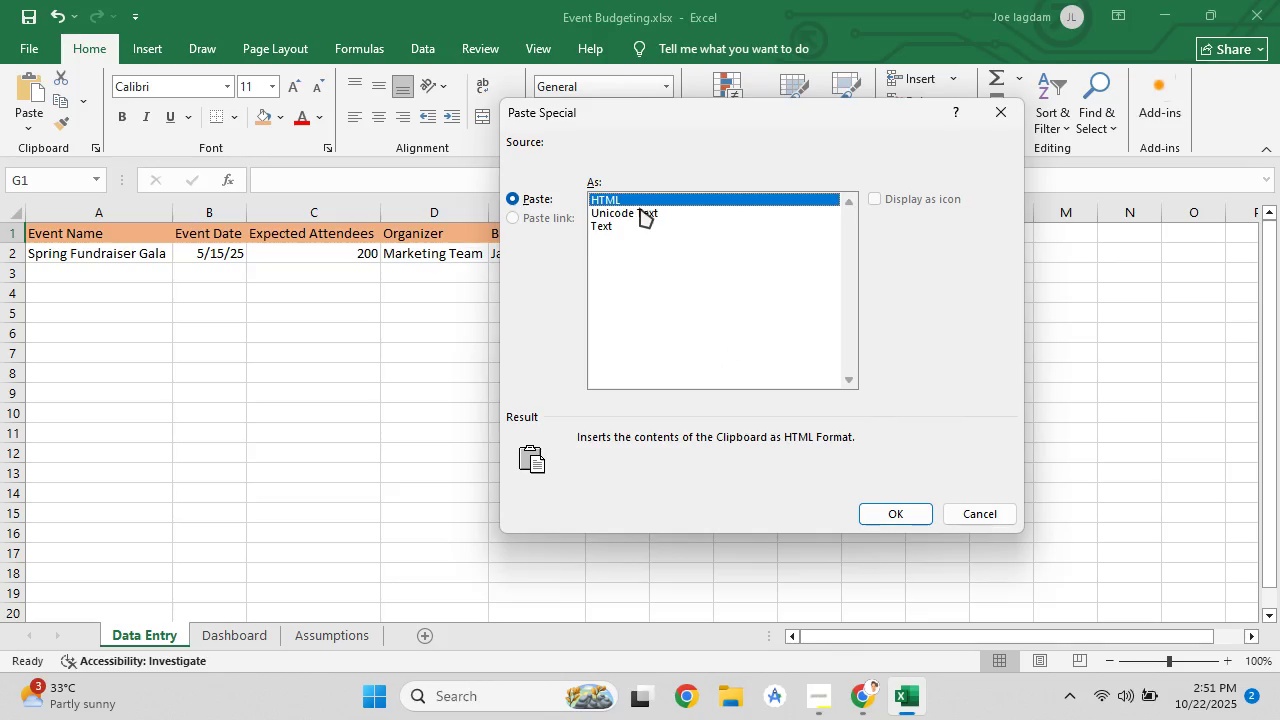 
left_click([640, 208])
 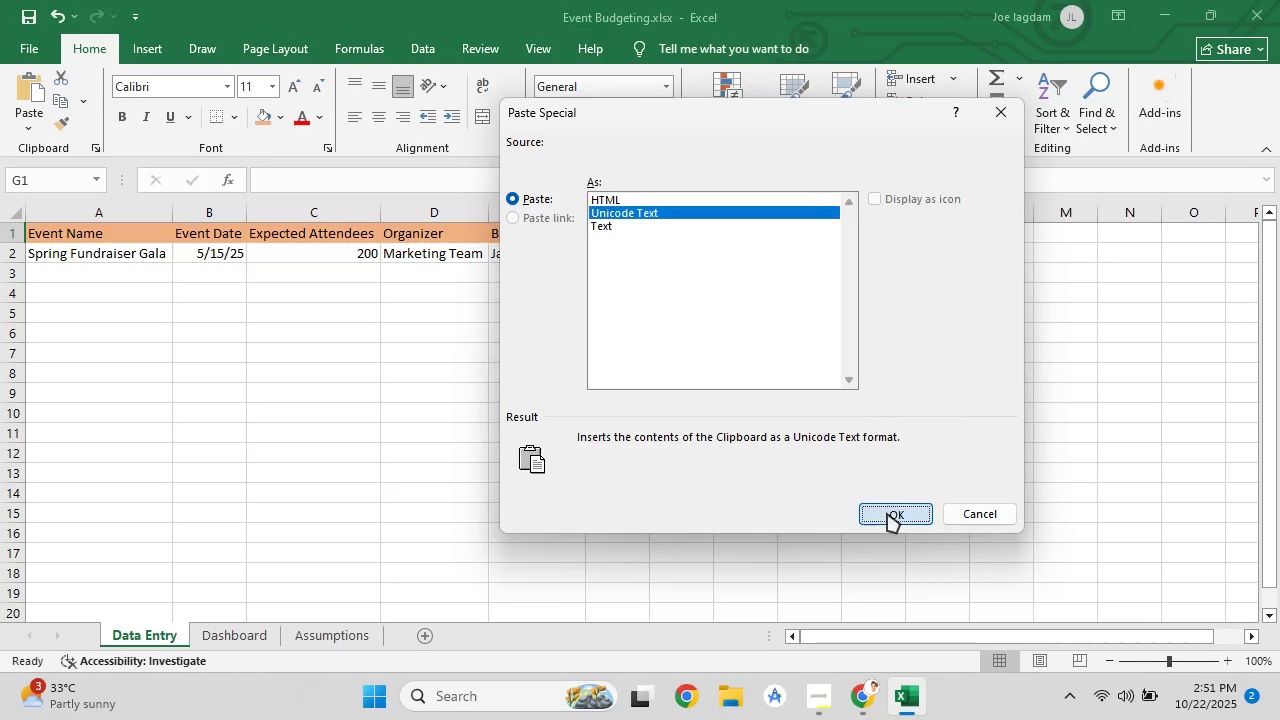 
left_click([887, 513])
 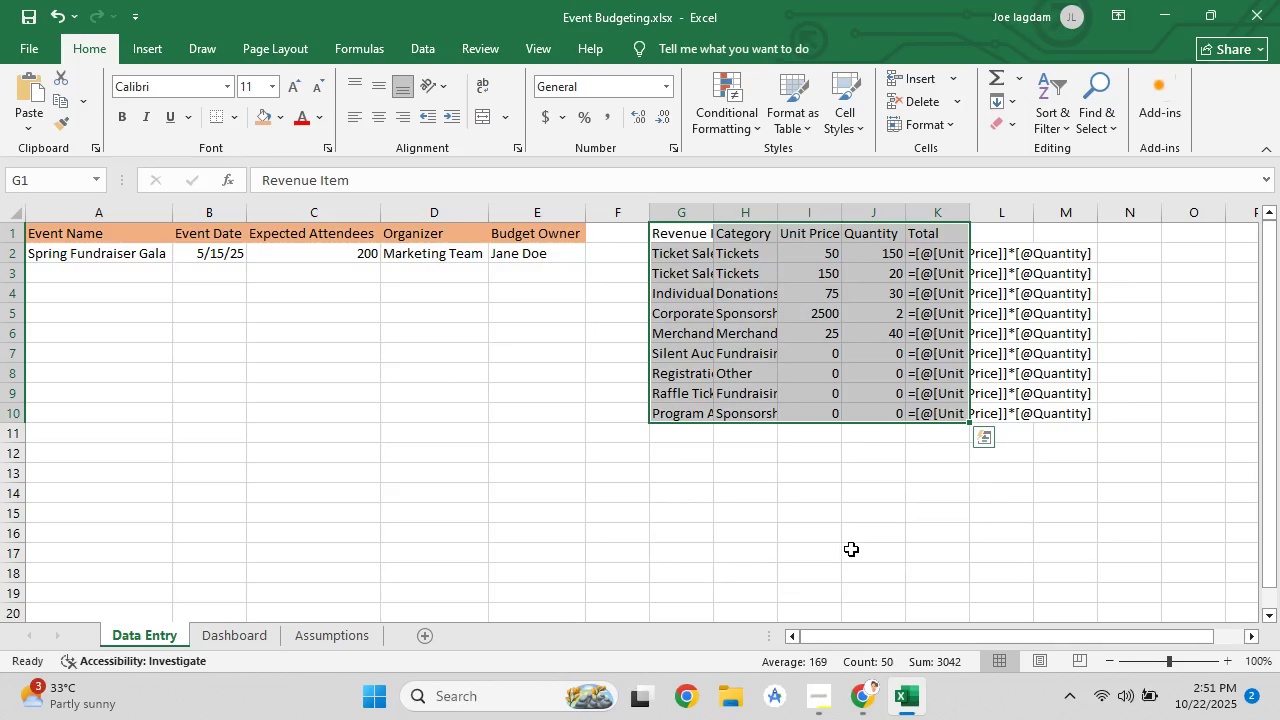 
left_click([850, 549])
 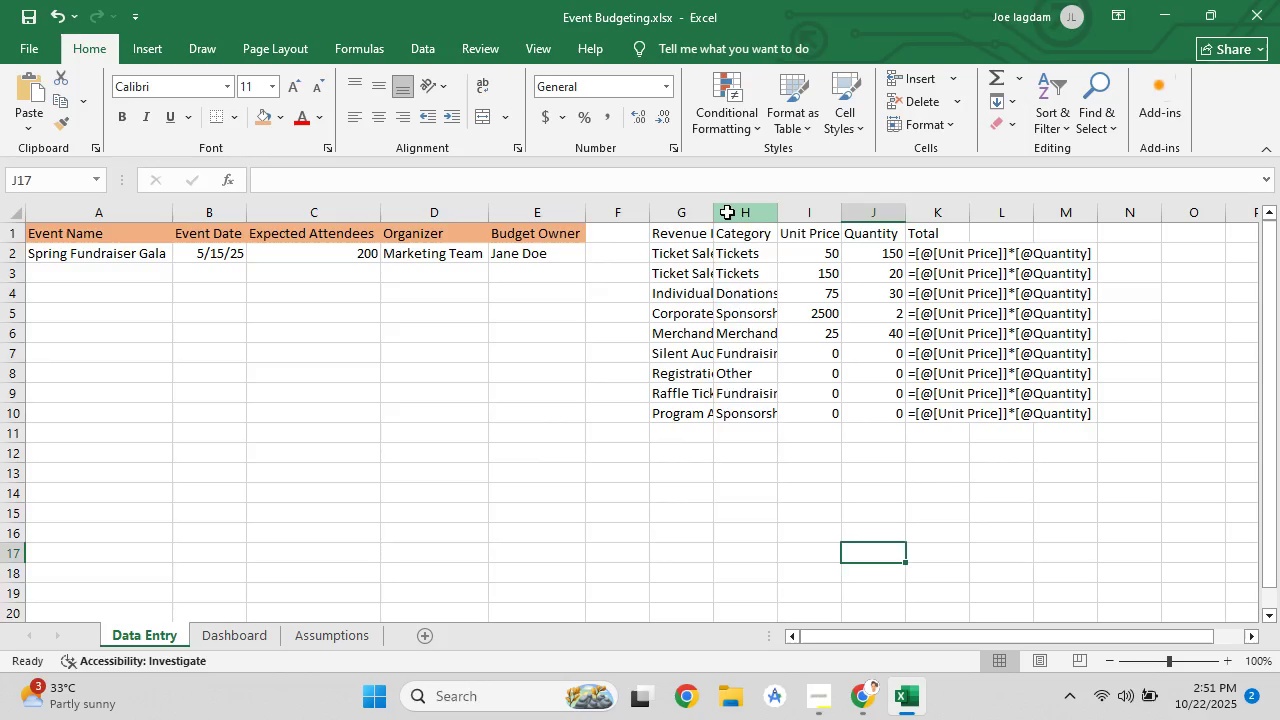 
double_click([727, 212])
 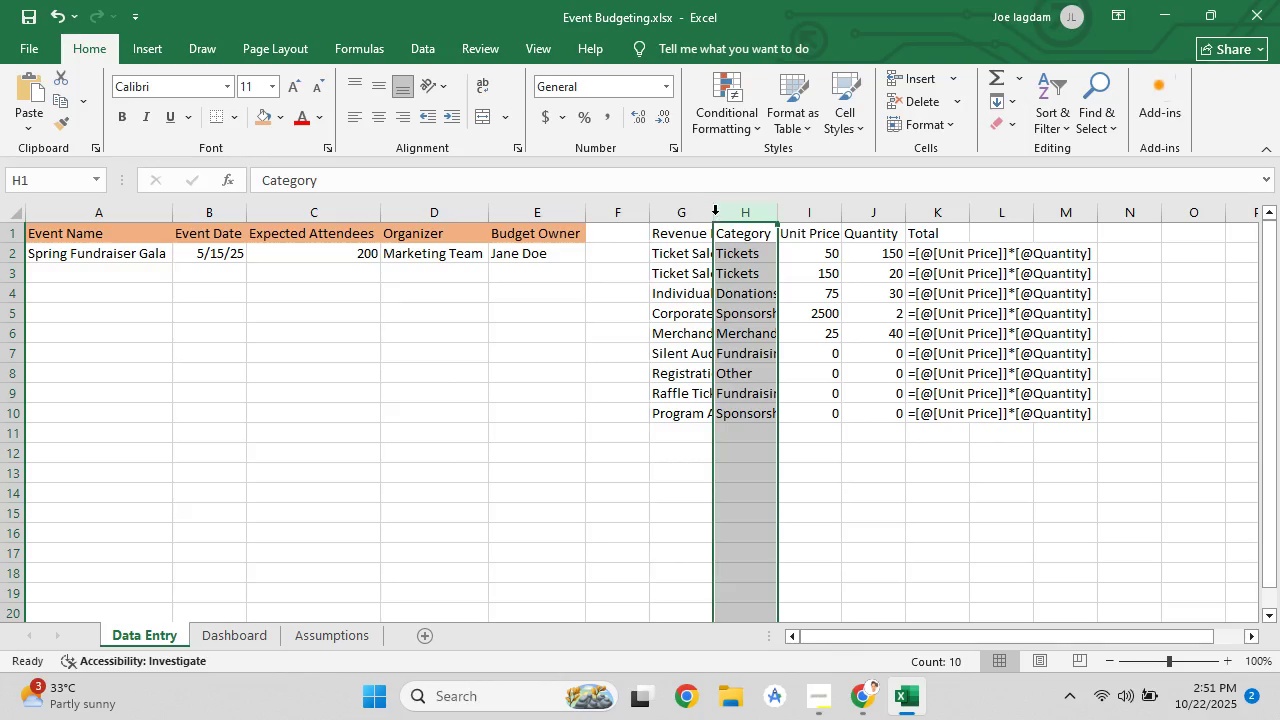 
double_click([715, 214])
 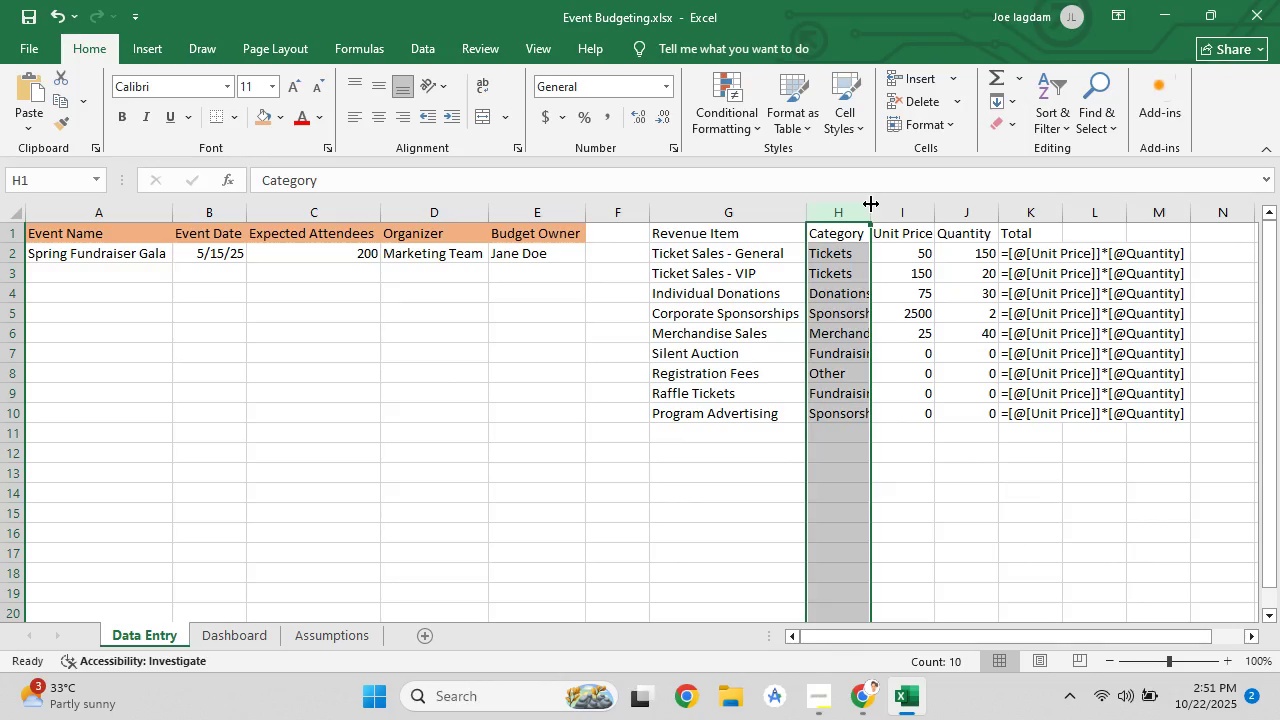 
double_click([871, 204])
 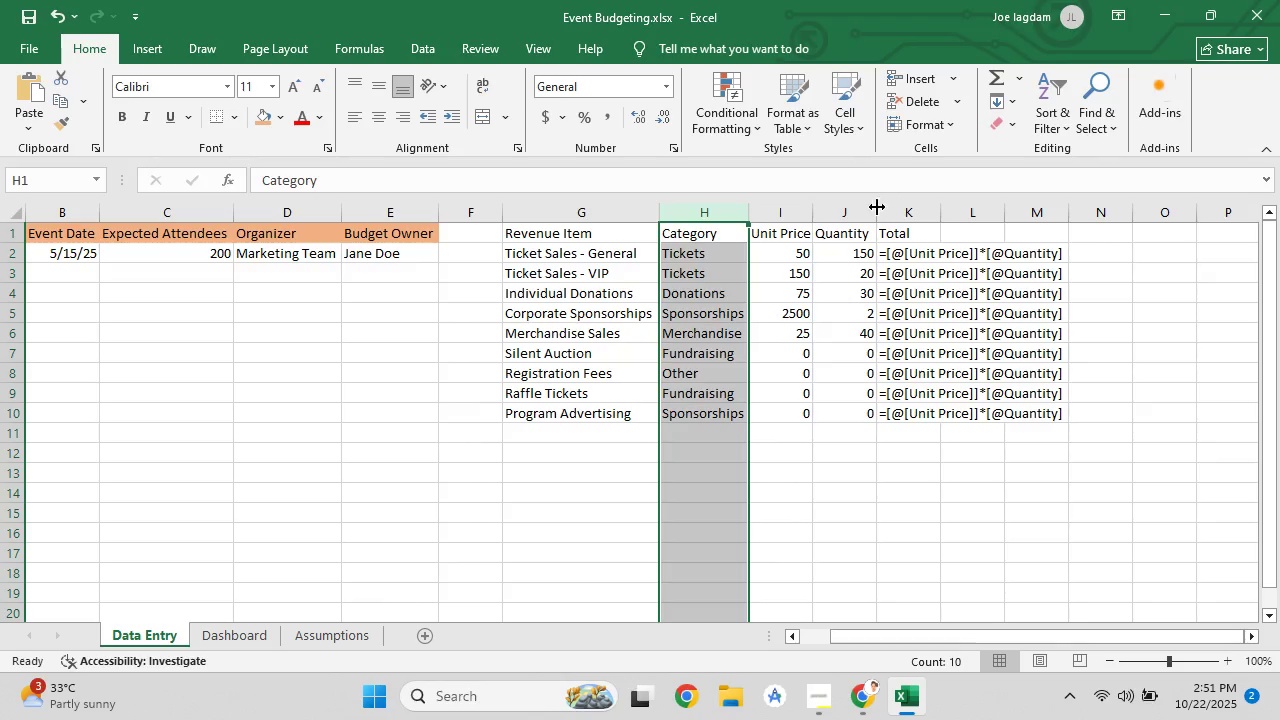 
double_click([877, 216])
 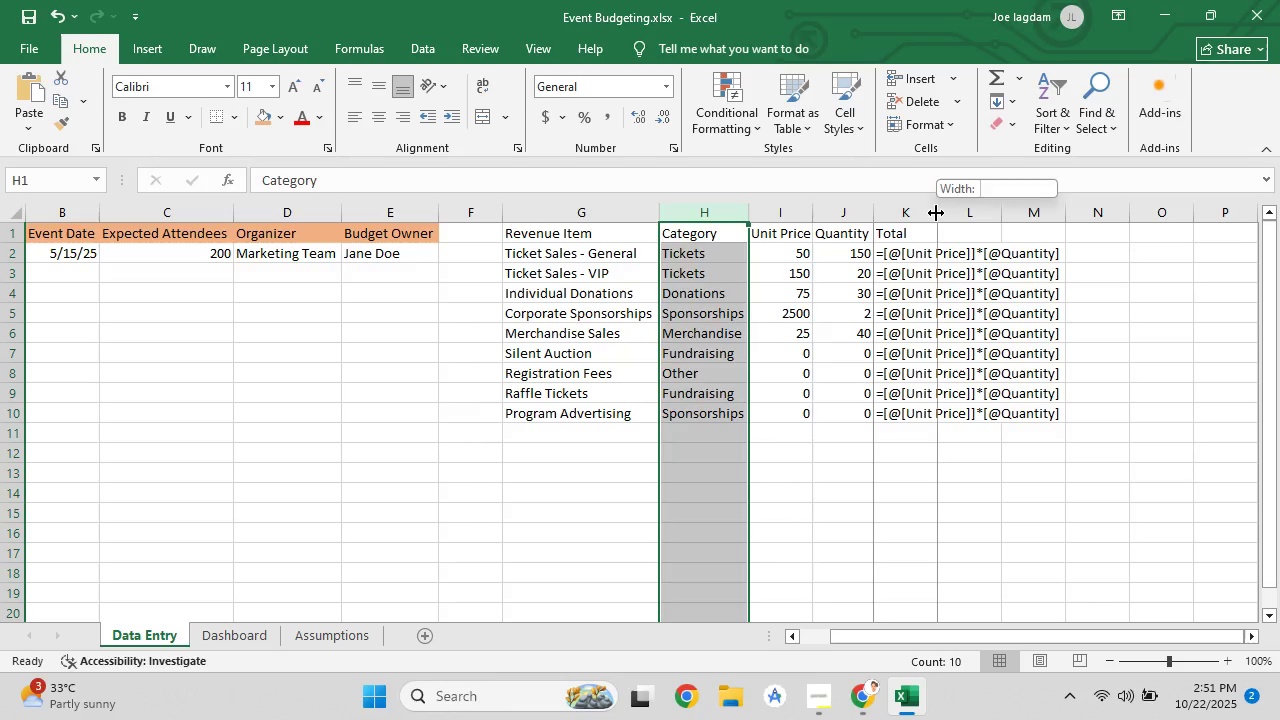 
double_click([936, 213])
 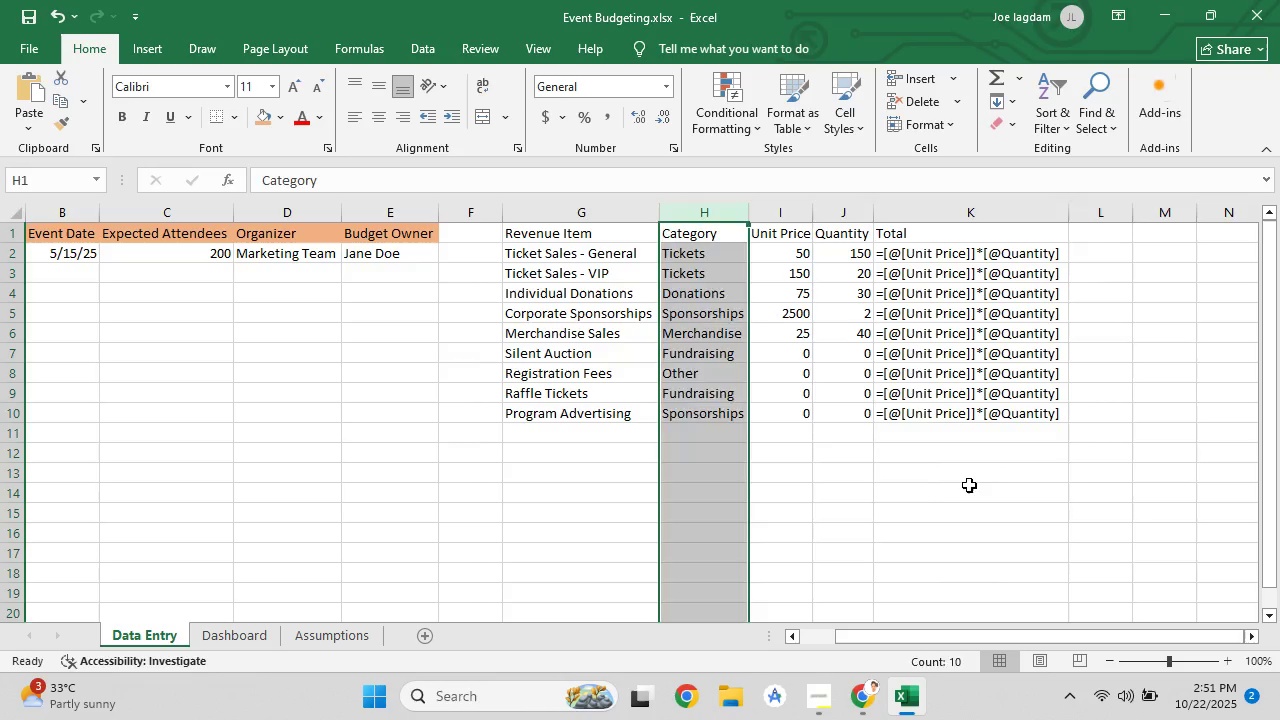 
left_click([969, 485])
 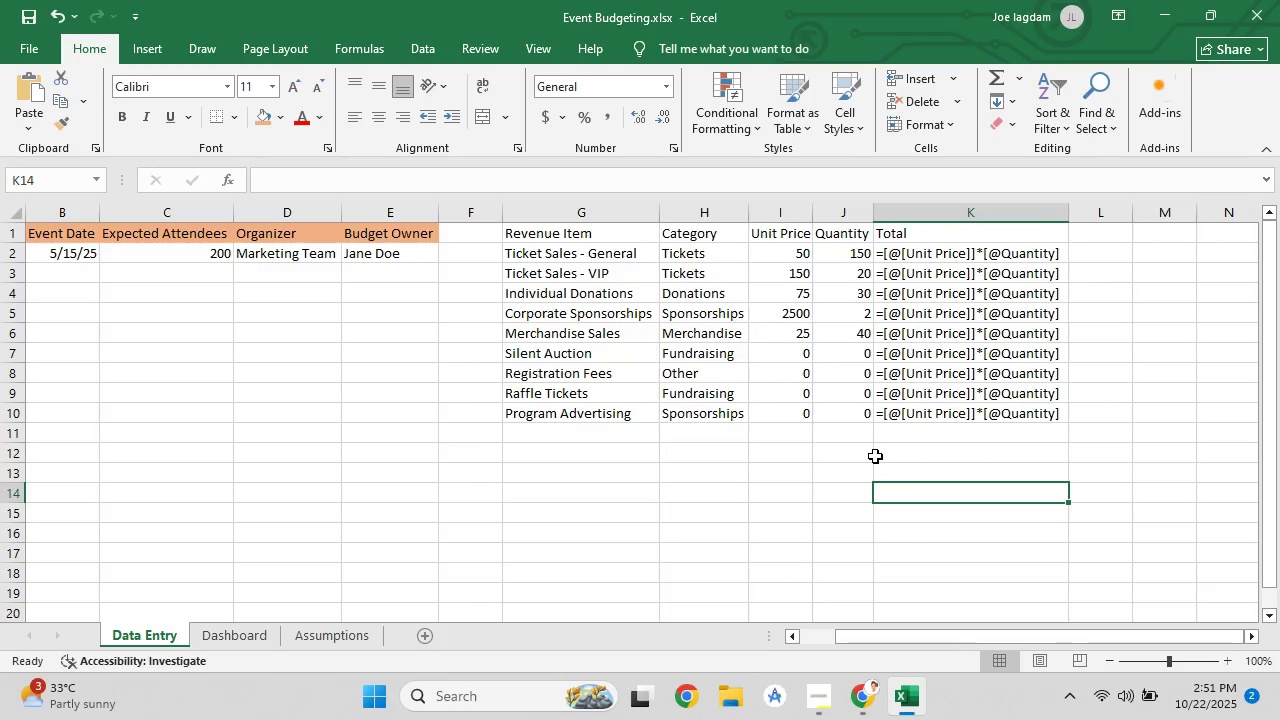 
left_click([921, 254])
 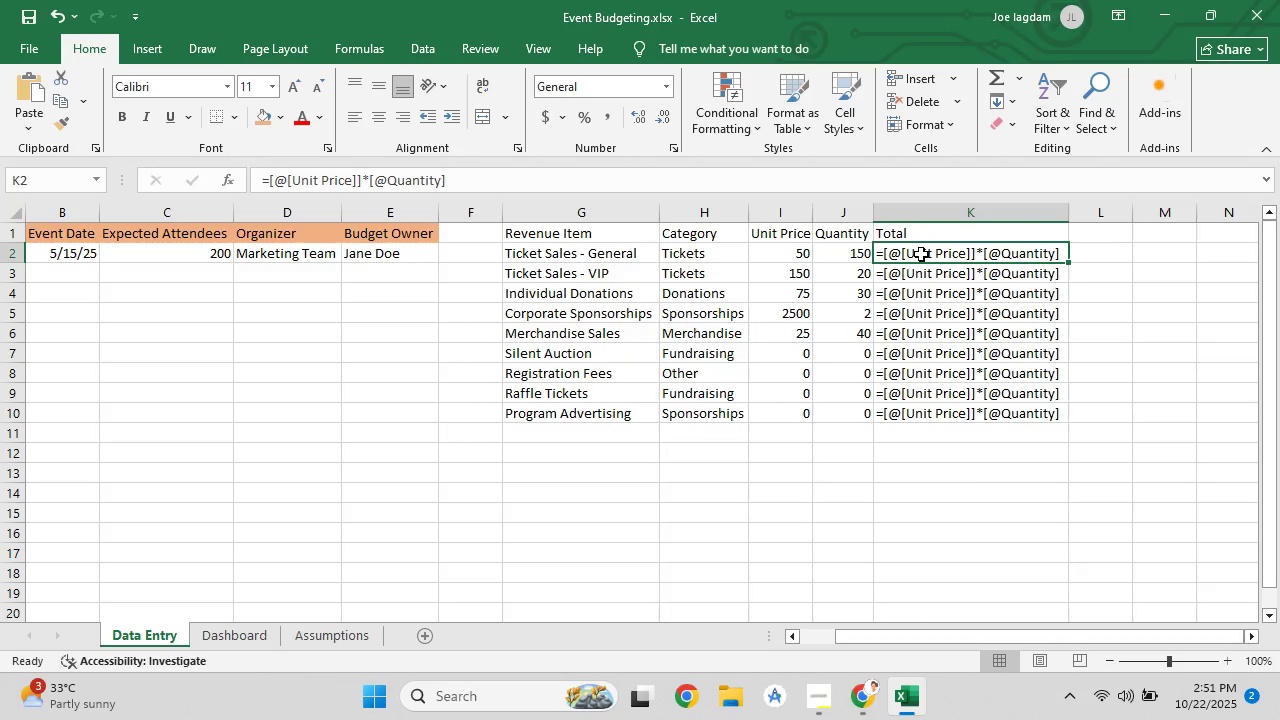 
wait(7.05)
 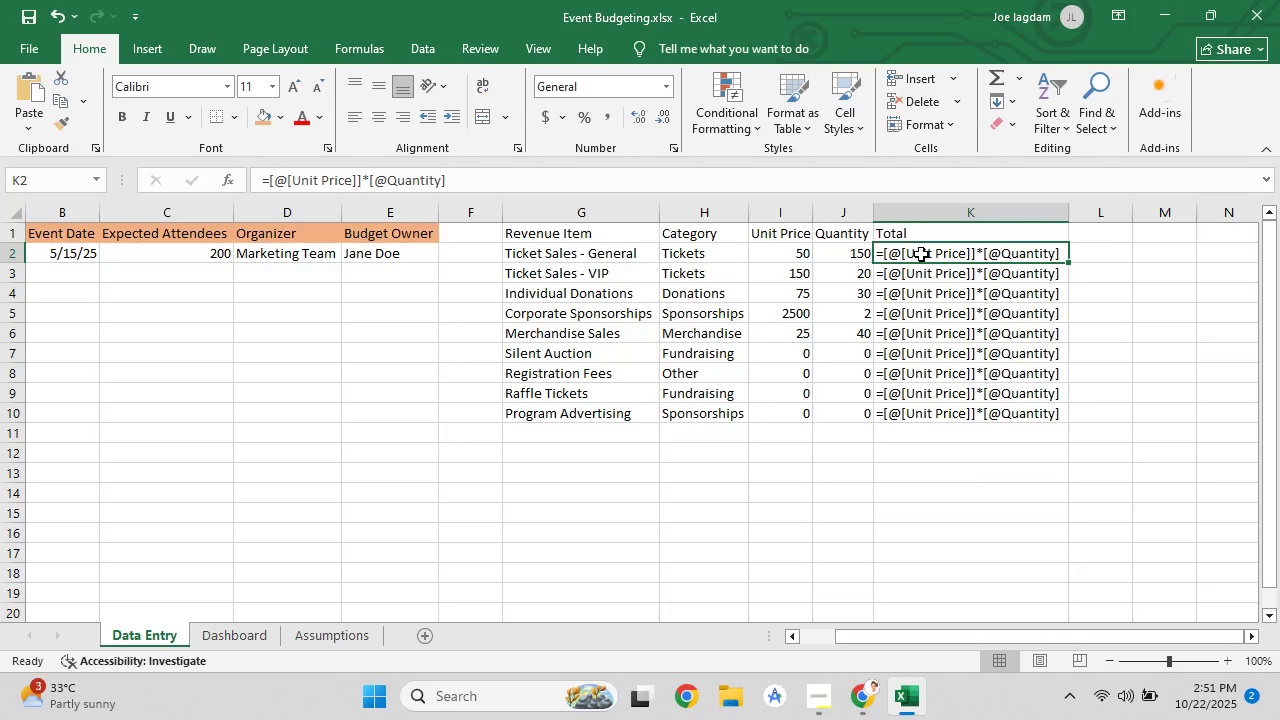 
mouse_move([527, 200])
 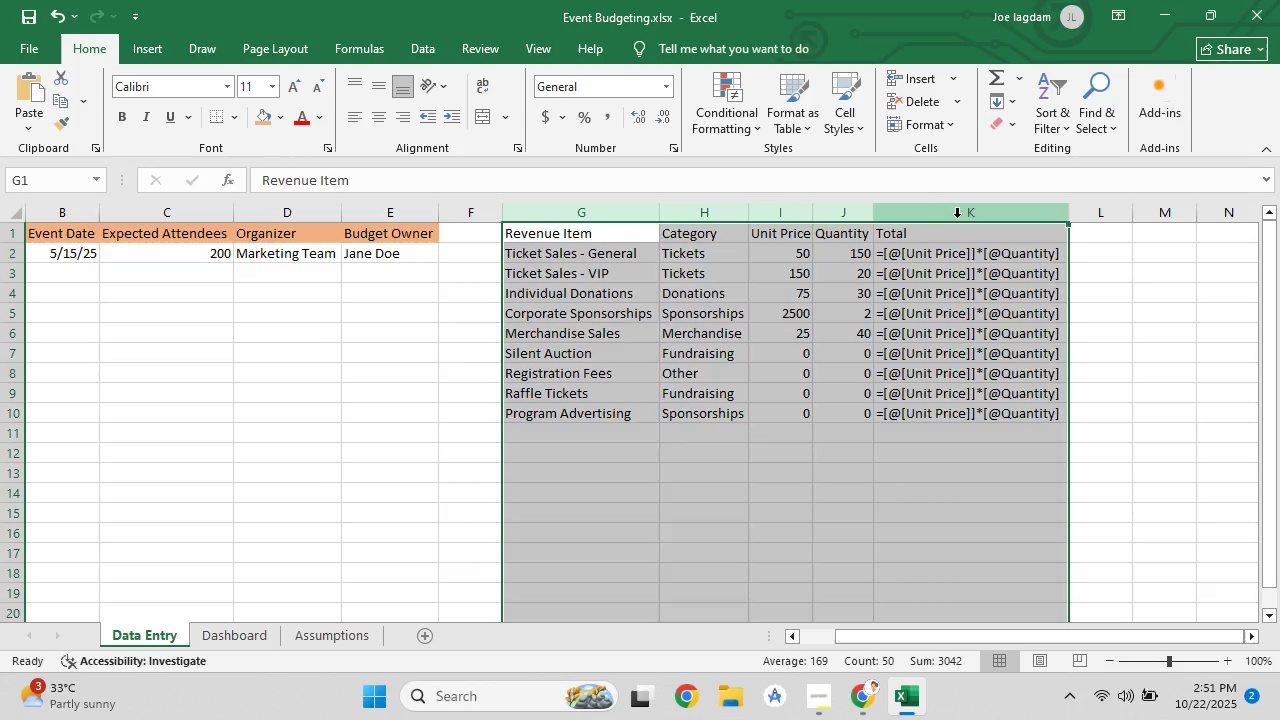 
wait(7.3)
 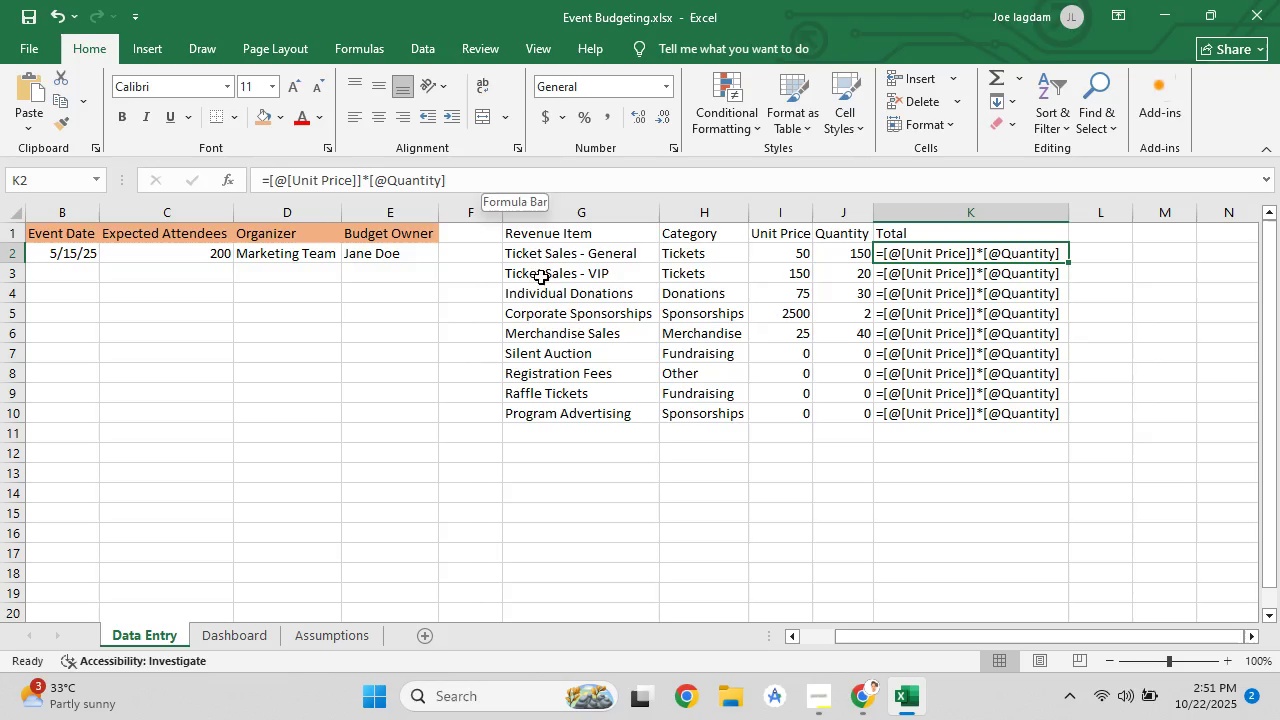 
left_click([798, 110])
 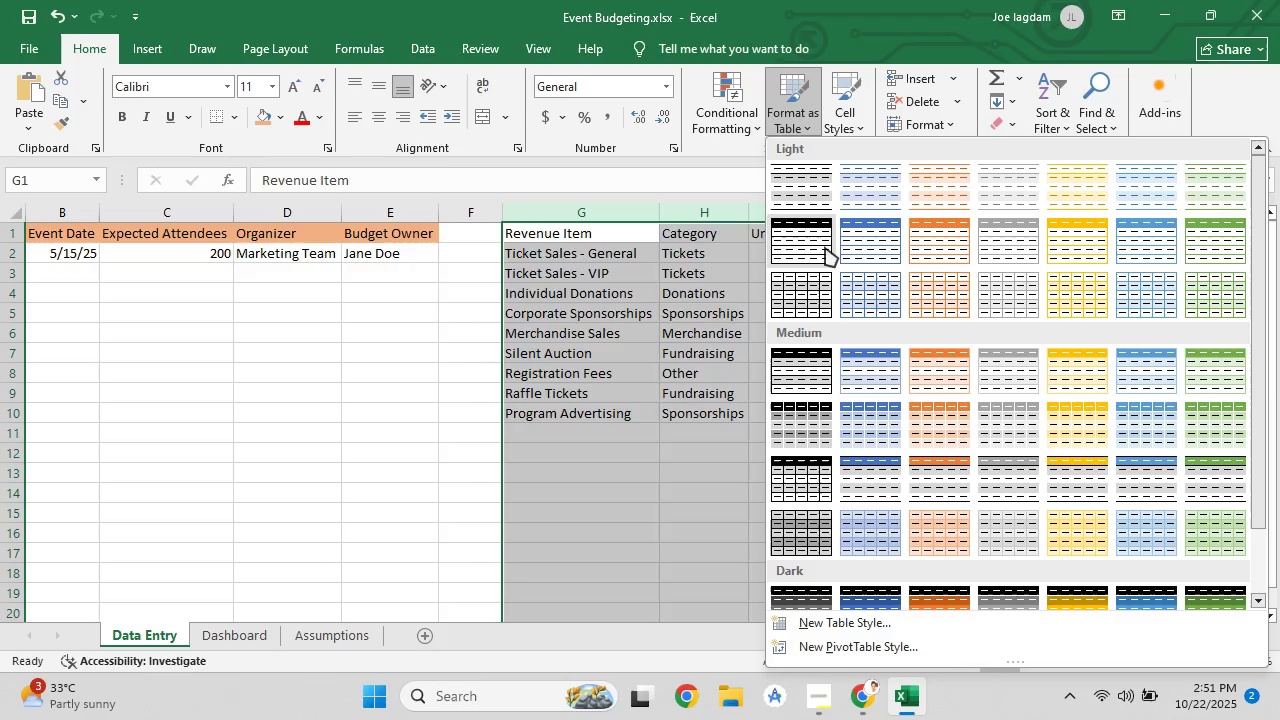 
left_click([825, 247])
 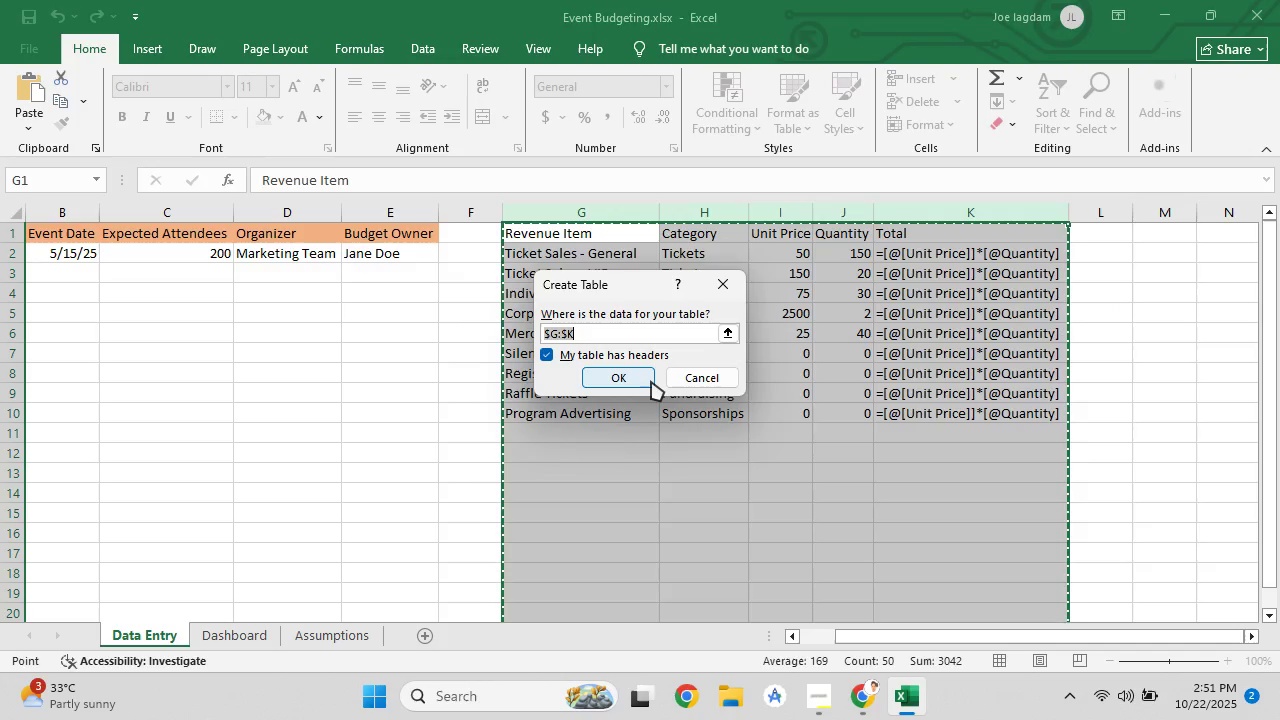 
left_click([648, 381])
 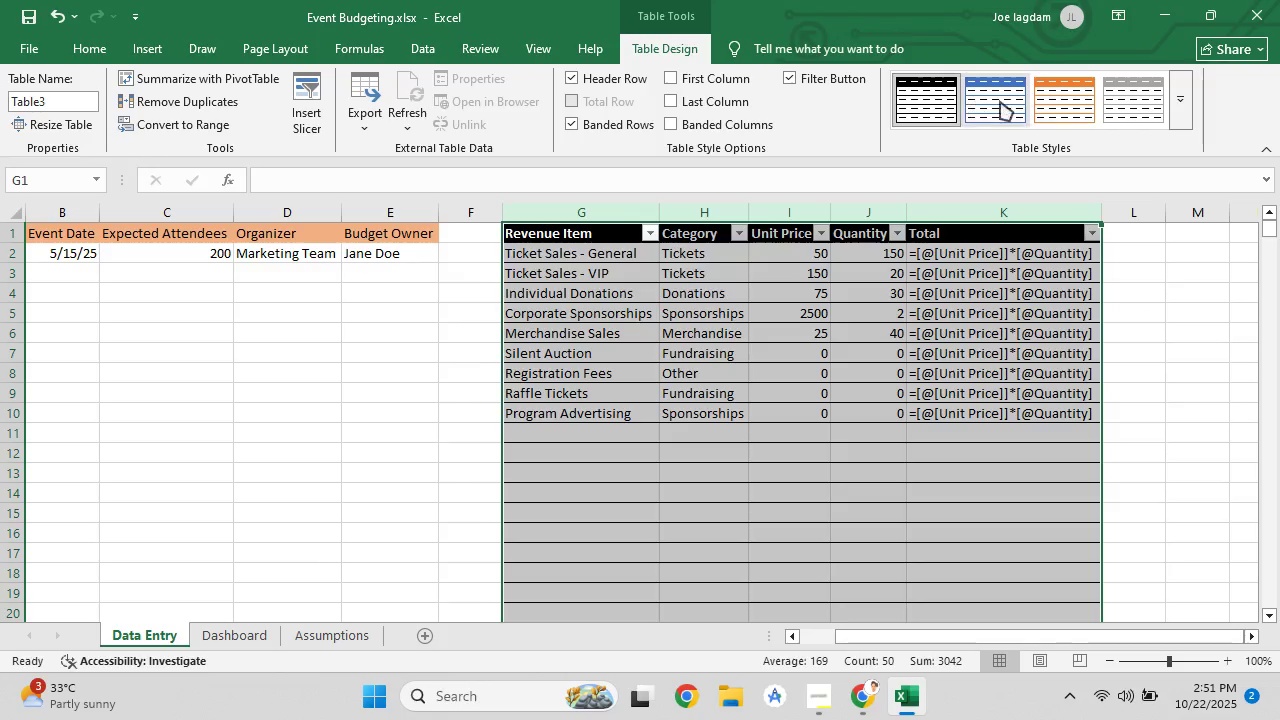 
left_click([1051, 102])
 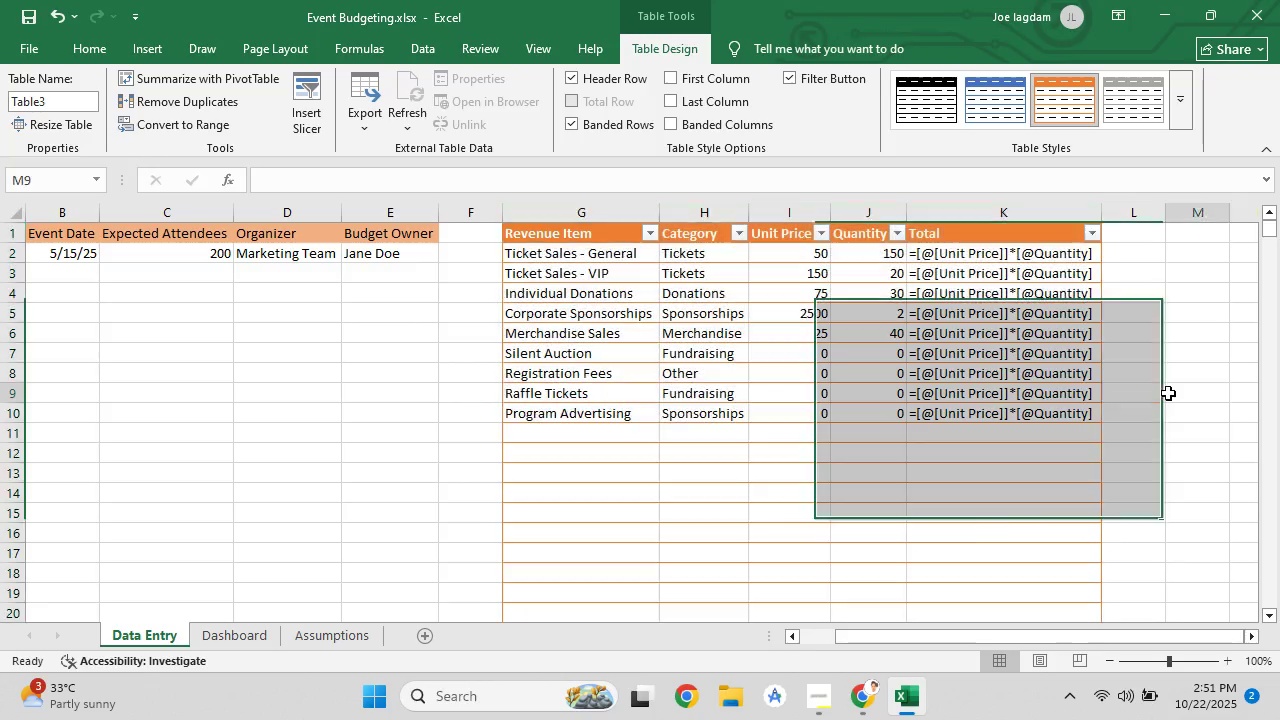 
left_click([1168, 393])
 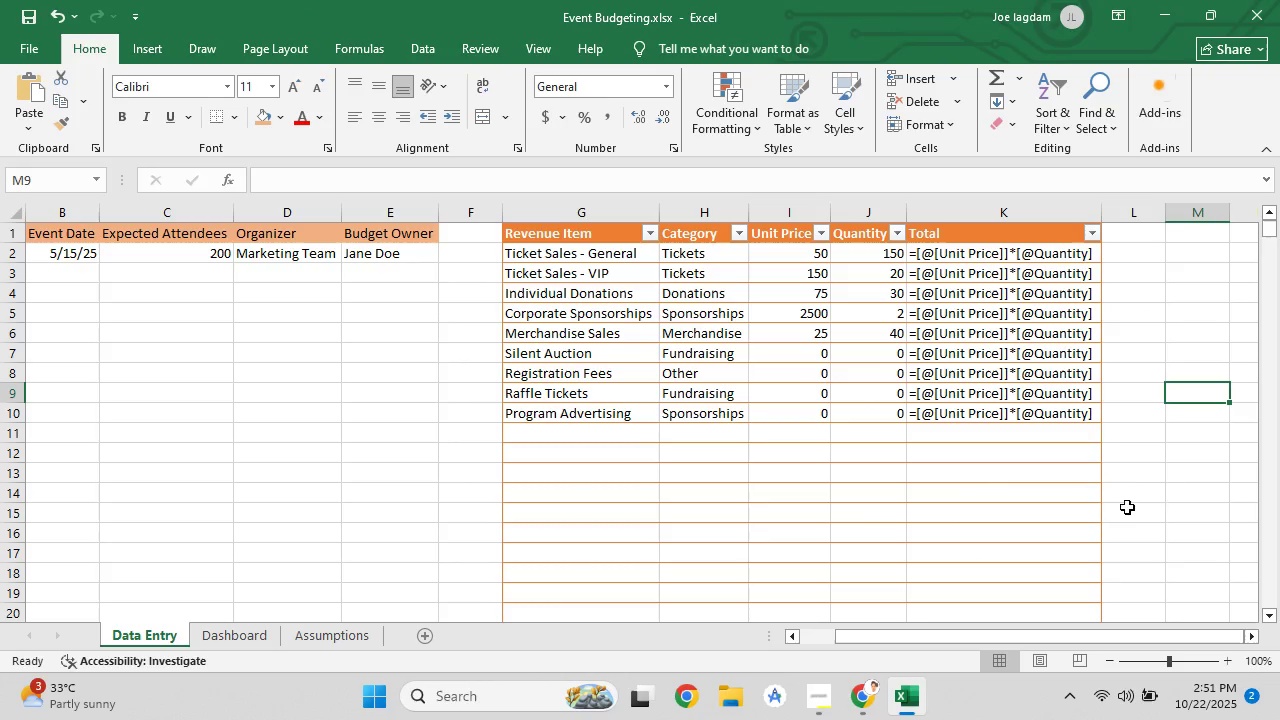 
left_click([1160, 500])
 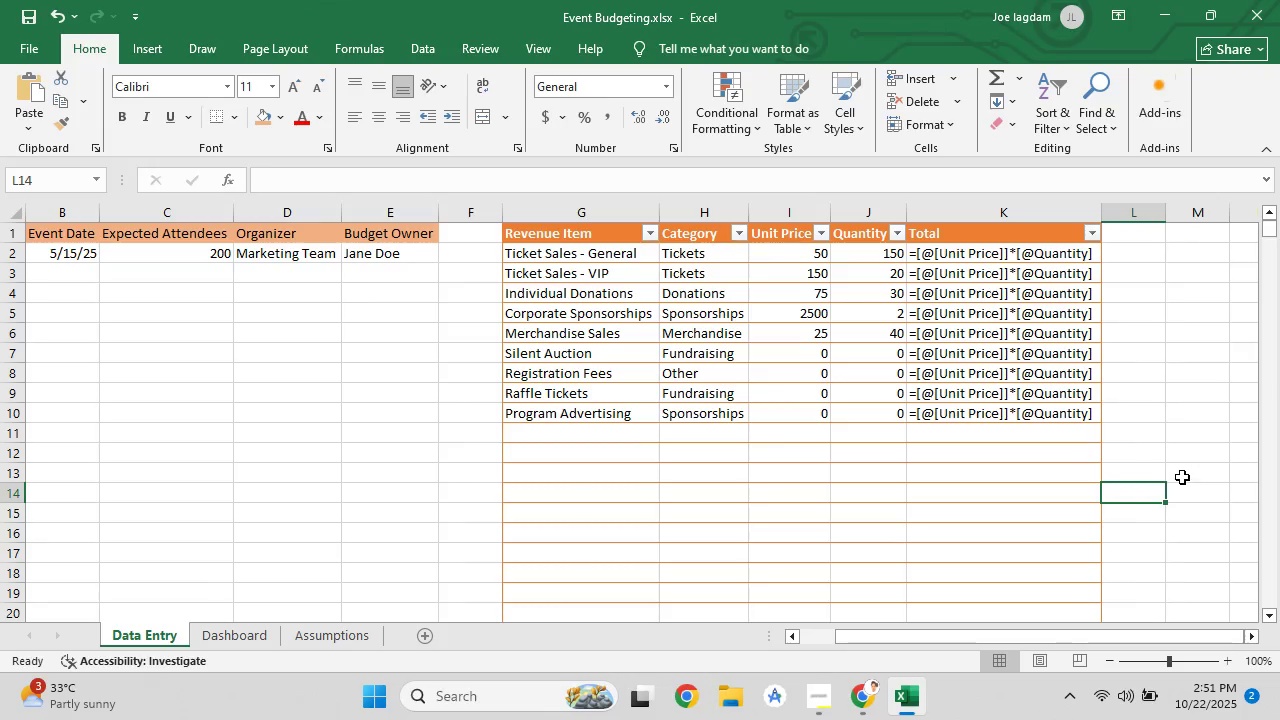 
key(Control+Z)
 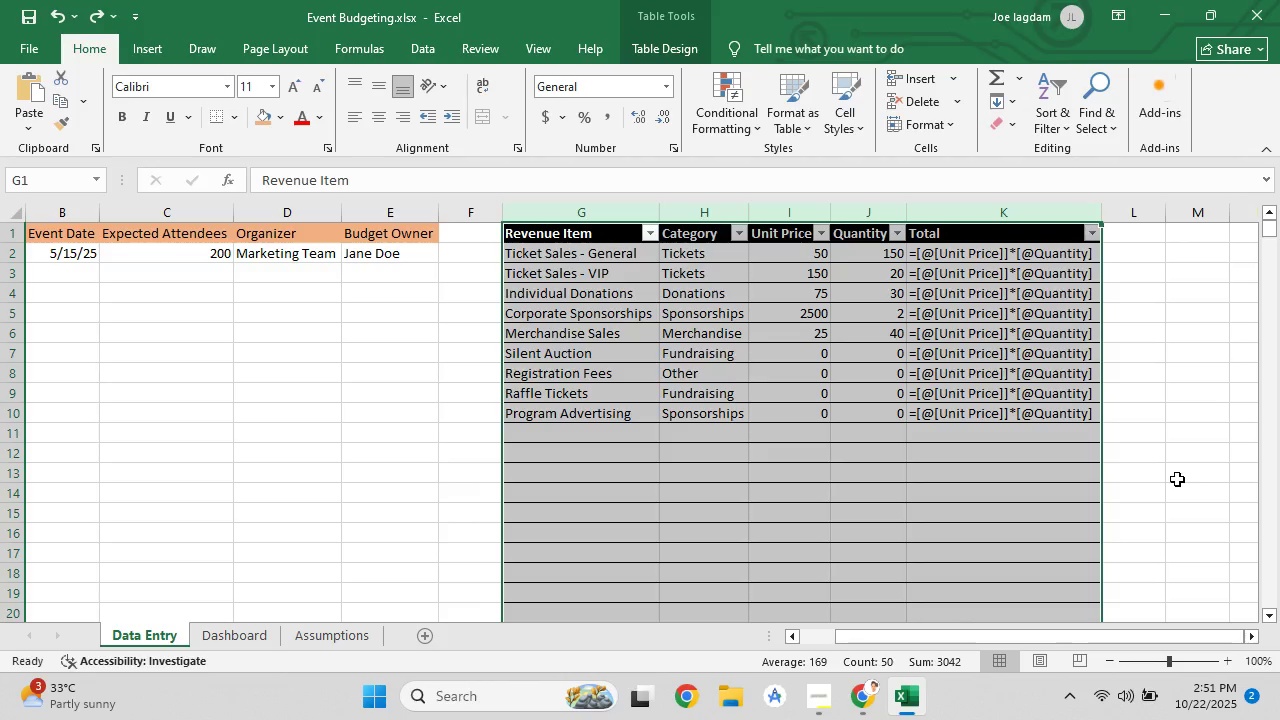 
key(Control+Z)
 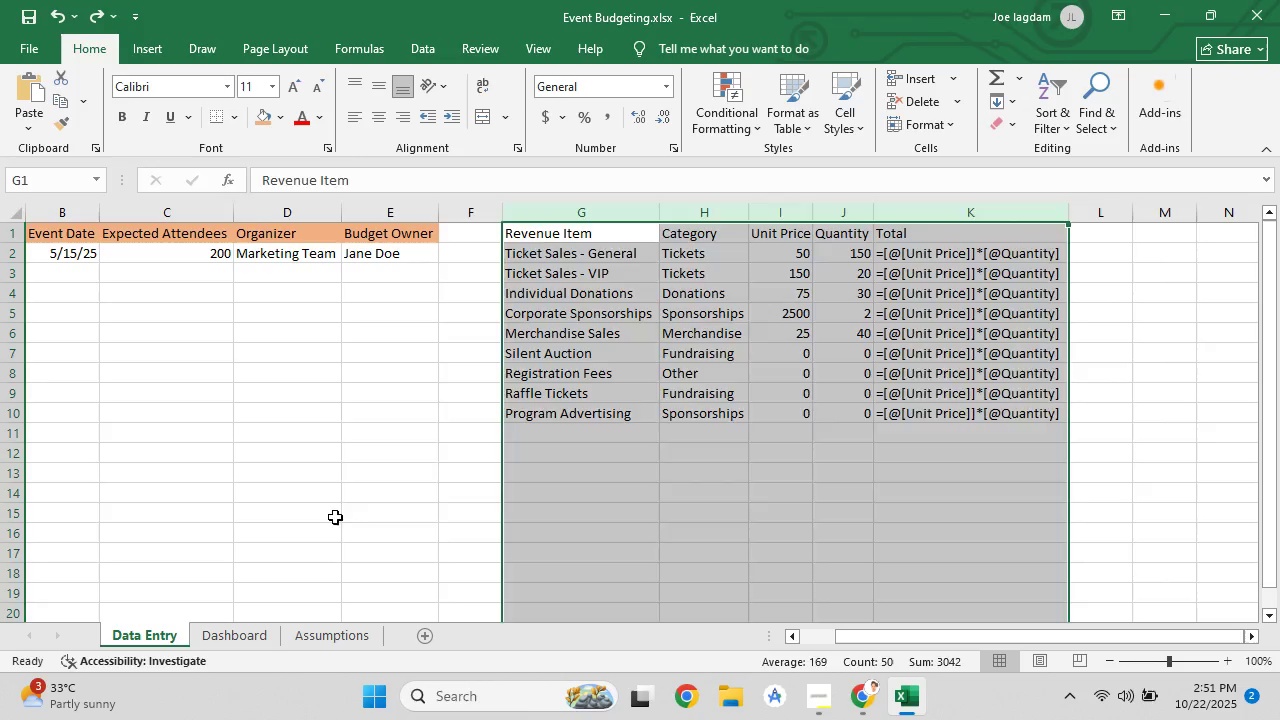 
left_click([335, 517])
 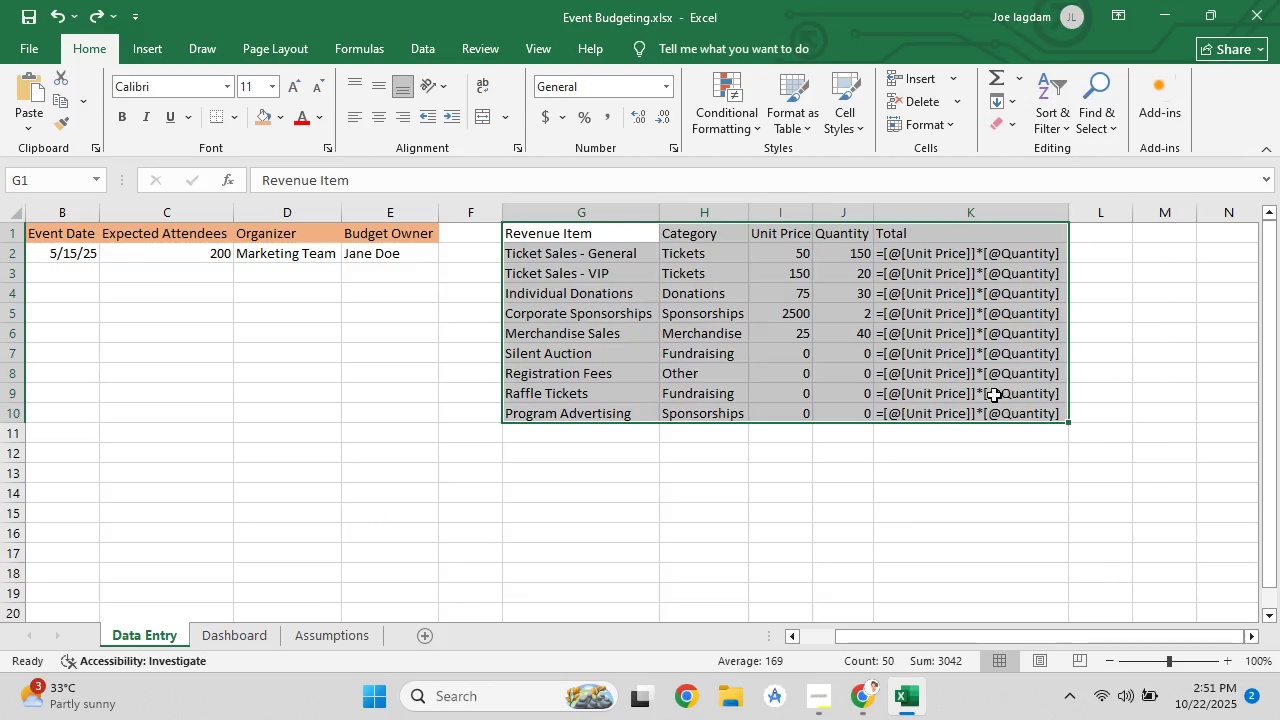 
left_click([793, 94])
 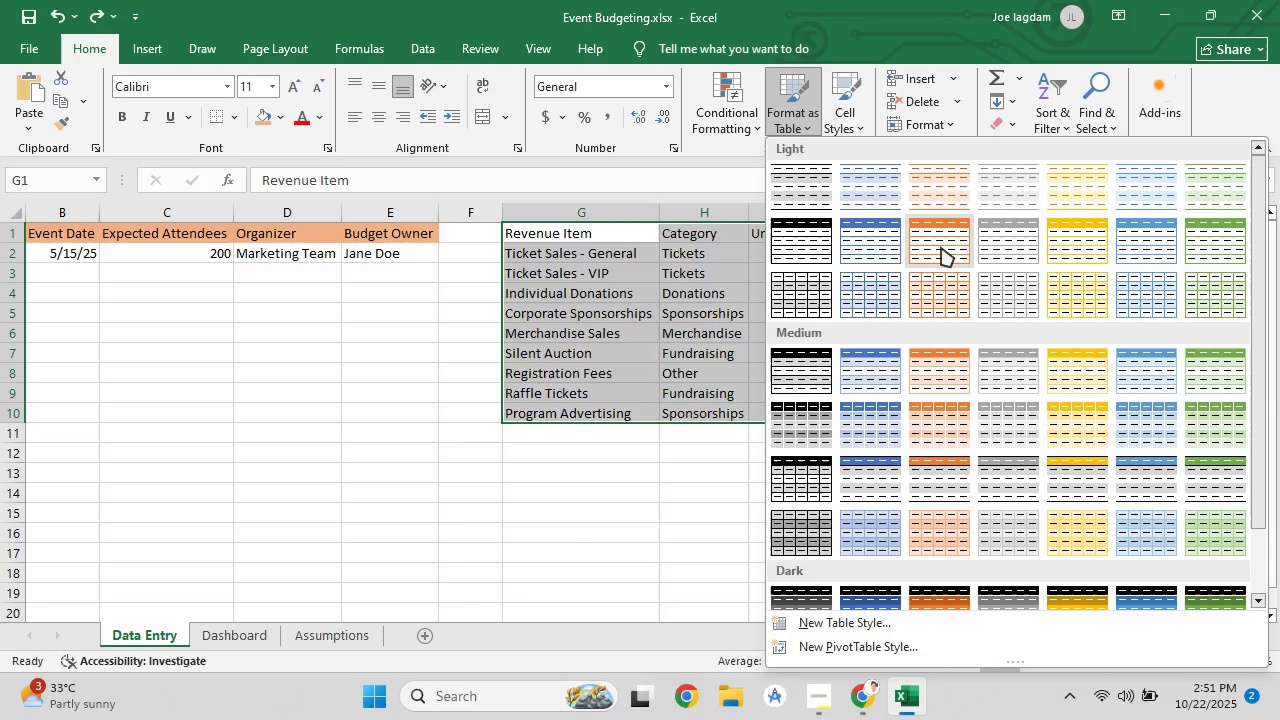 
left_click([941, 247])
 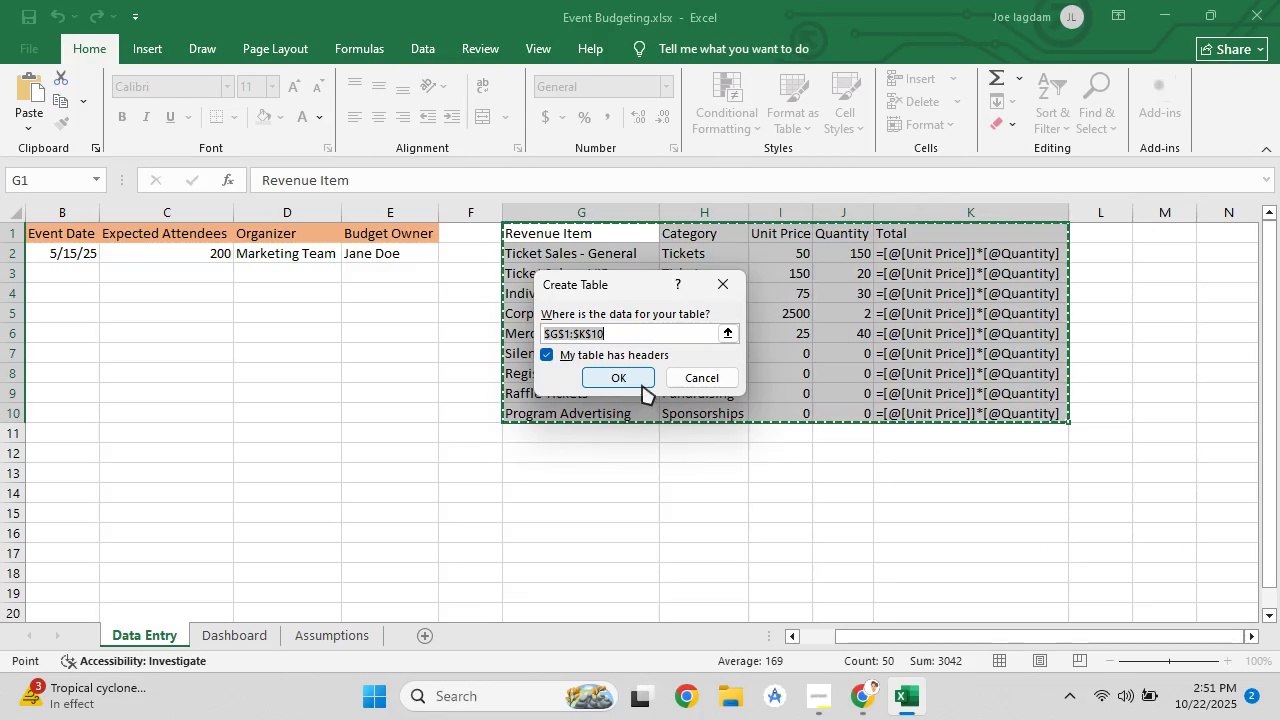 
left_click([640, 379])
 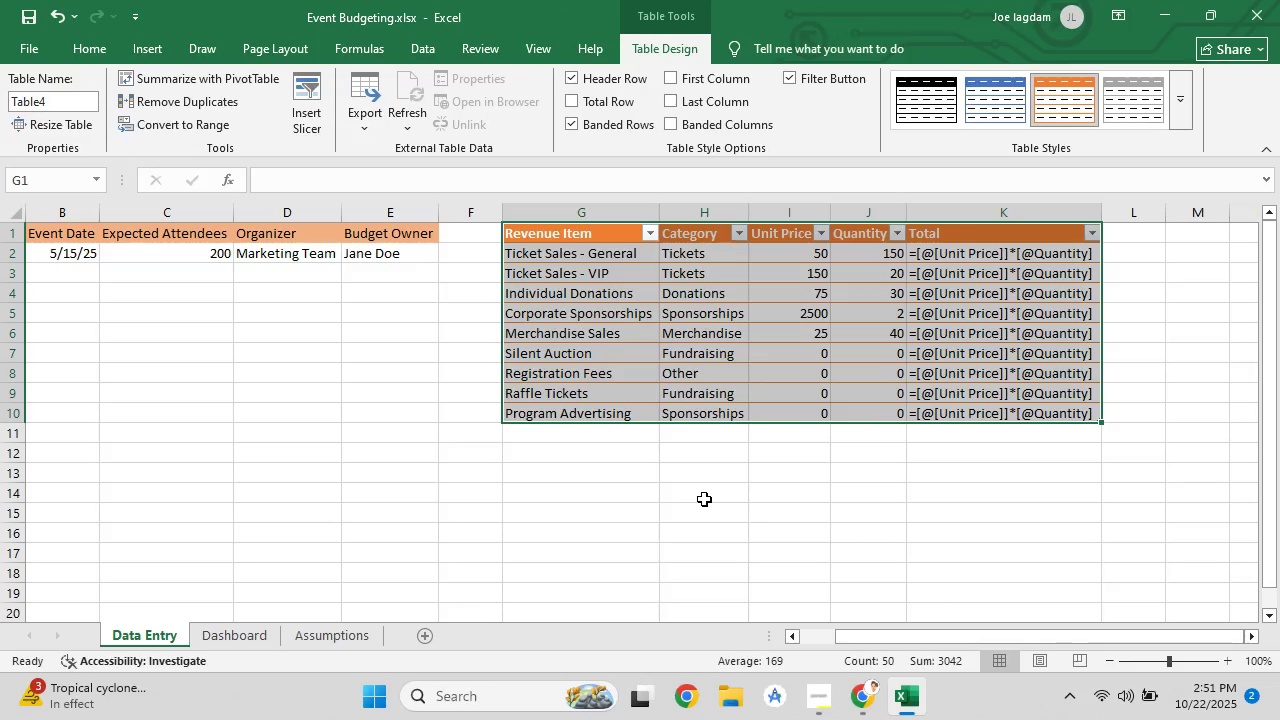 
left_click([704, 499])
 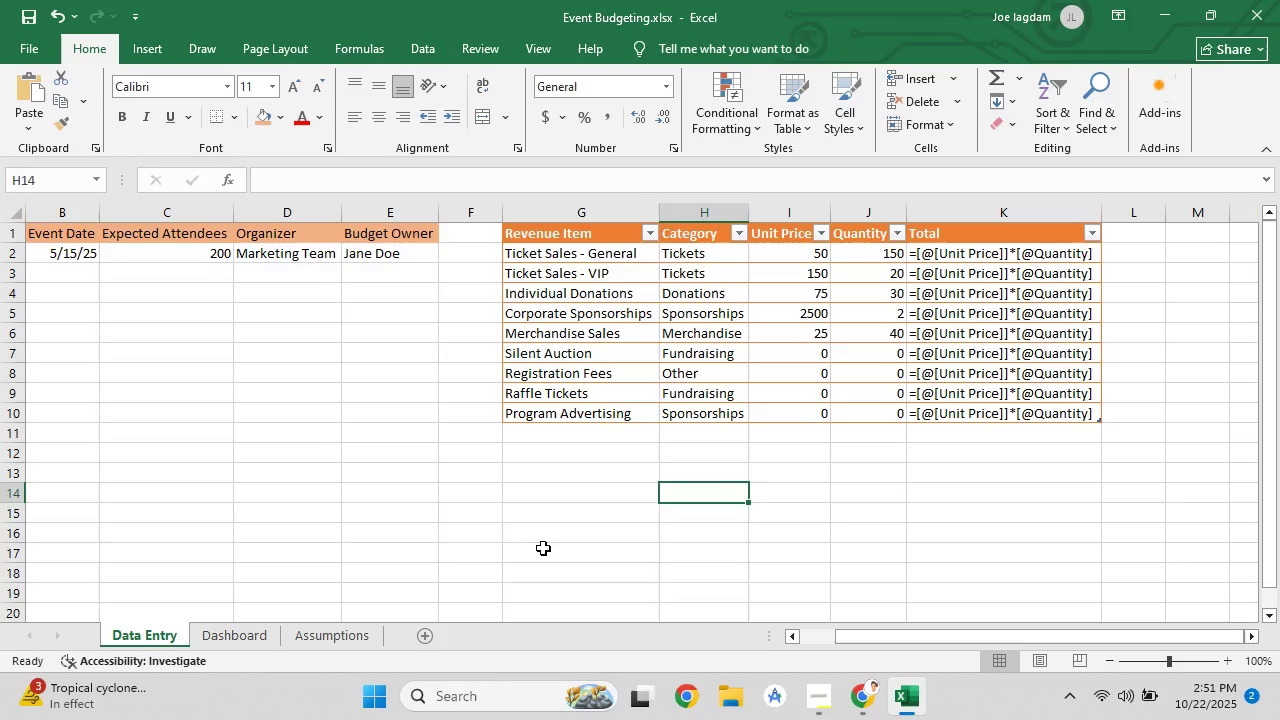 
left_click([542, 548])
 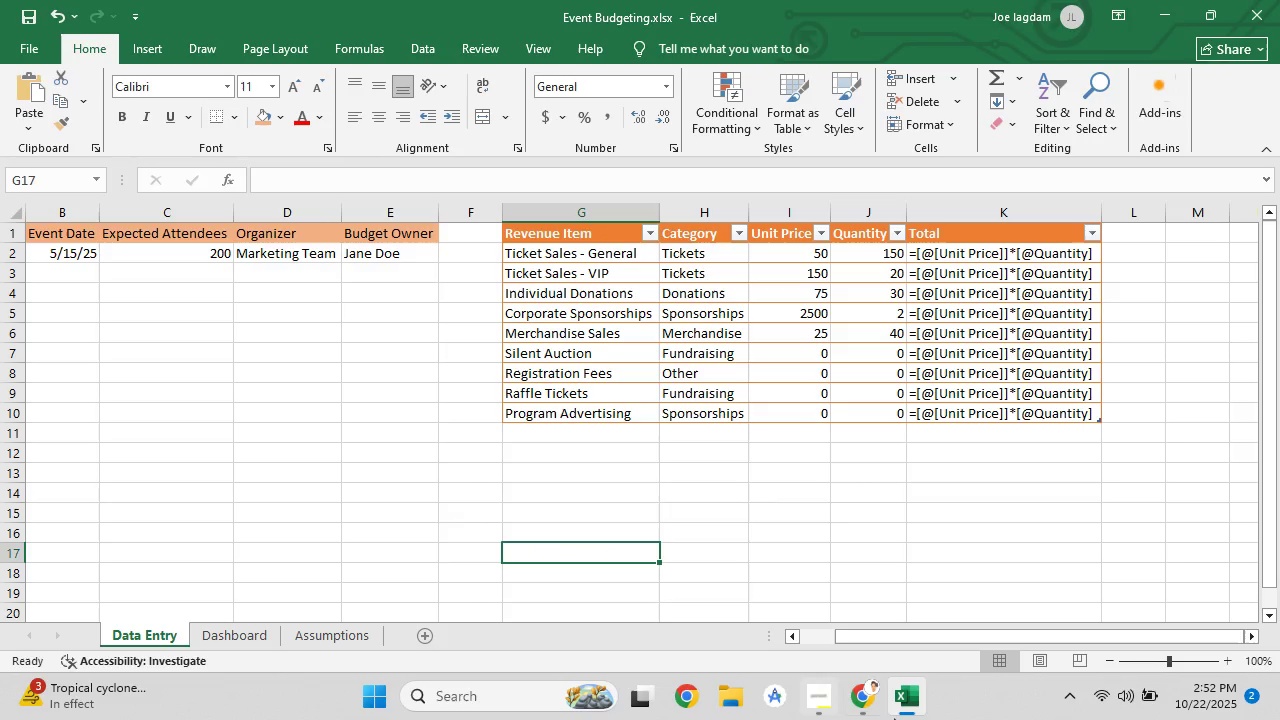 
wait(6.55)
 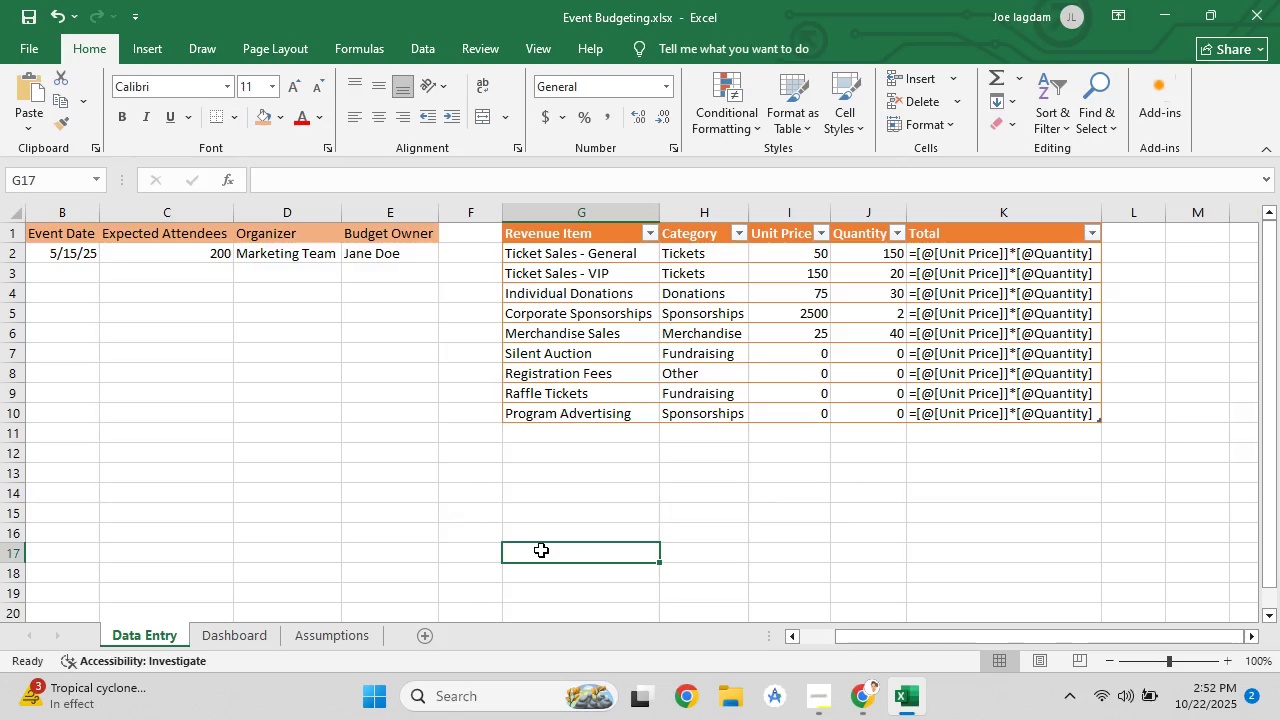 
left_click([860, 696])
 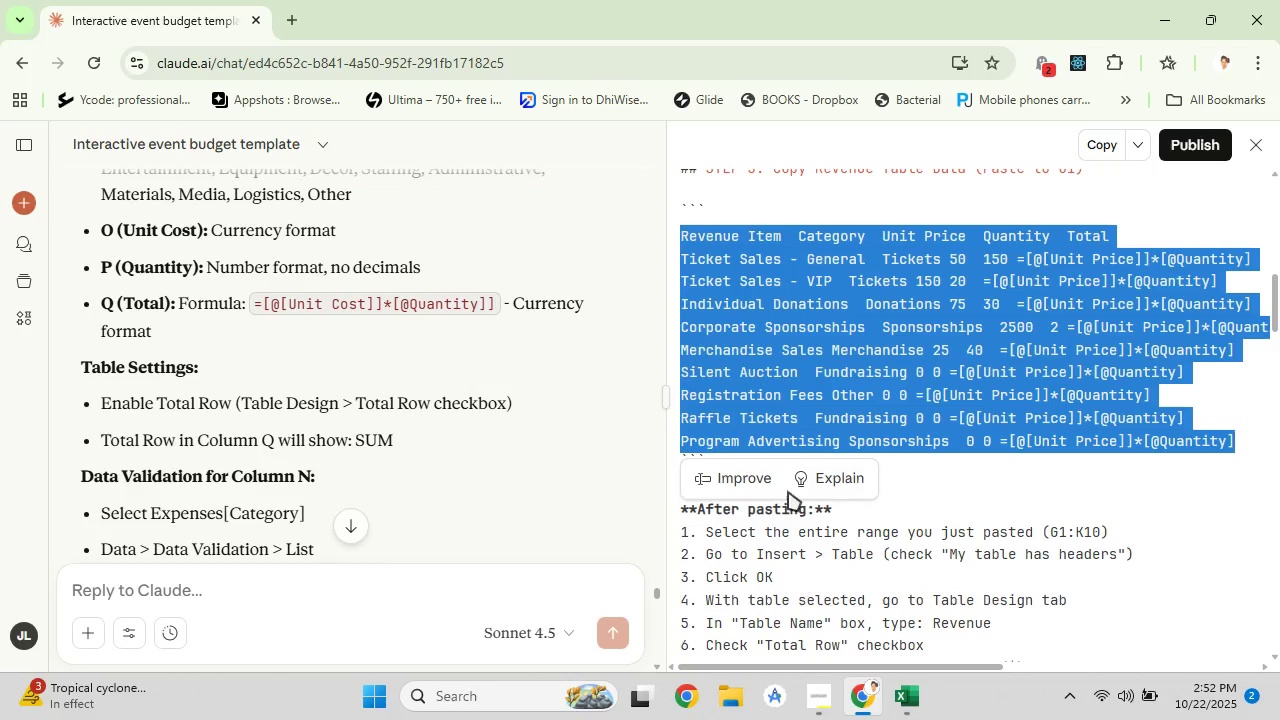 
scroll: coordinate [964, 515], scroll_direction: down, amount: 5.0
 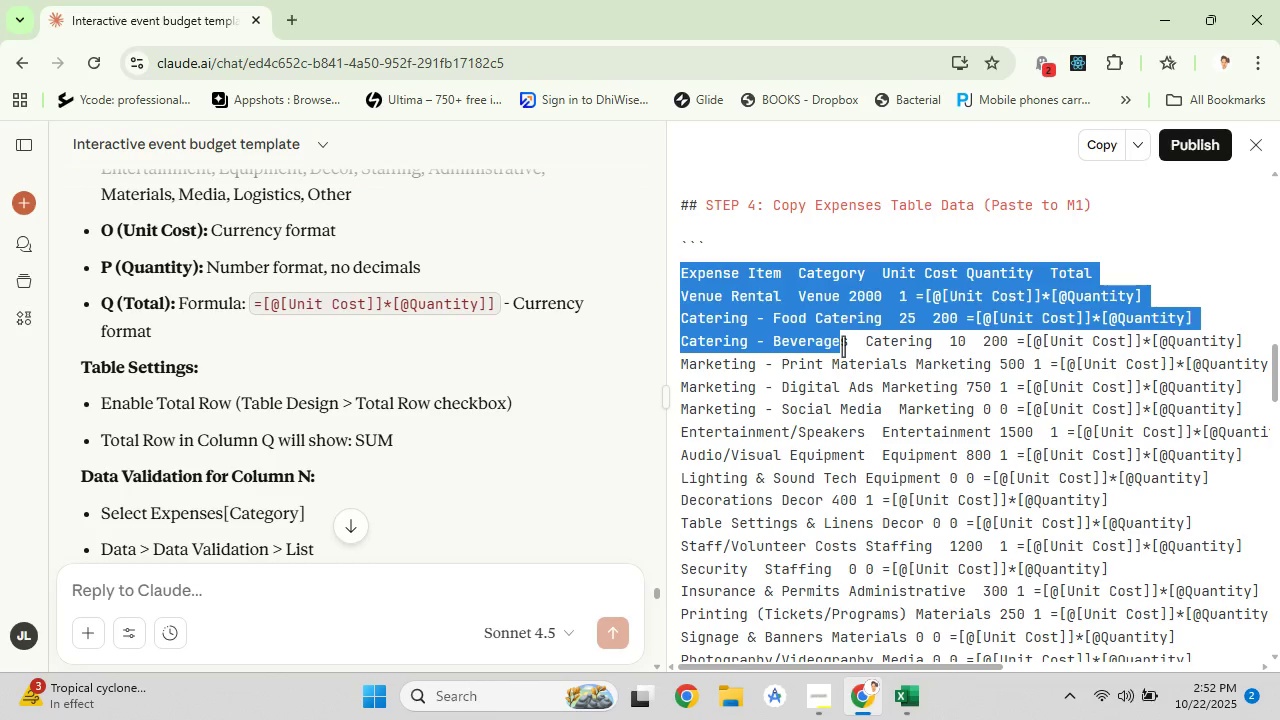 
left_click([903, 692])
 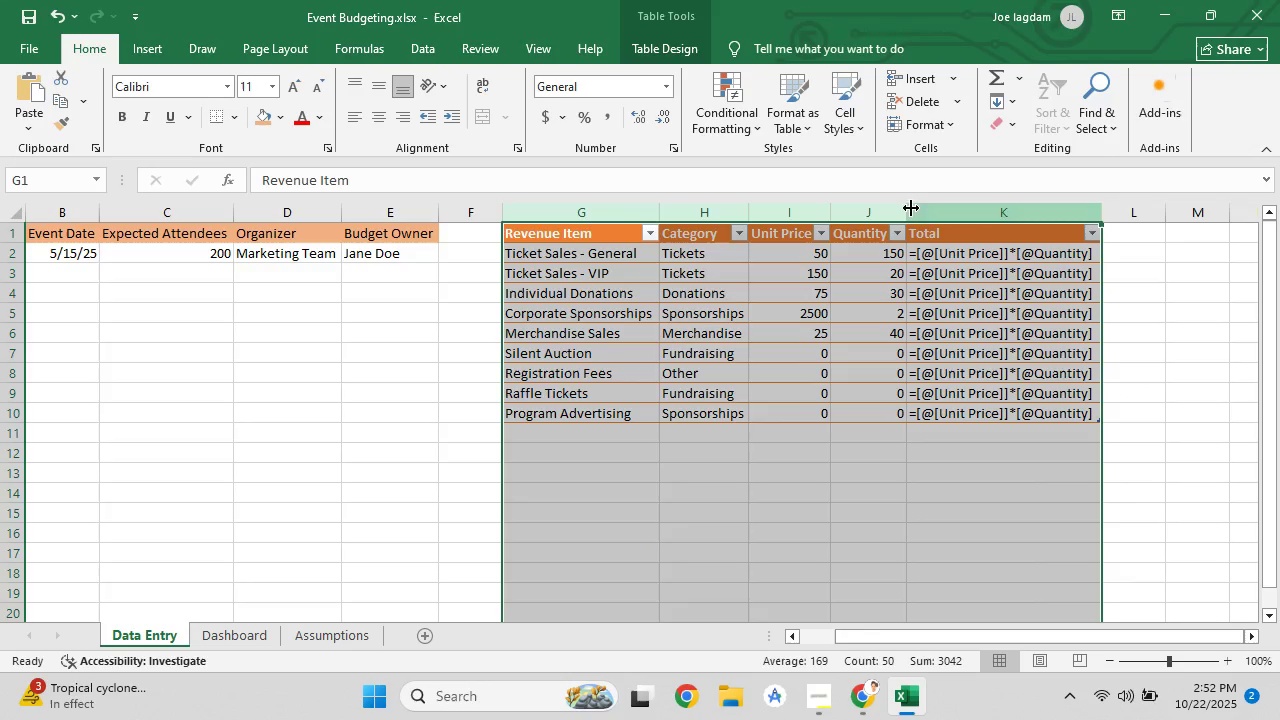 
left_click([786, 112])
 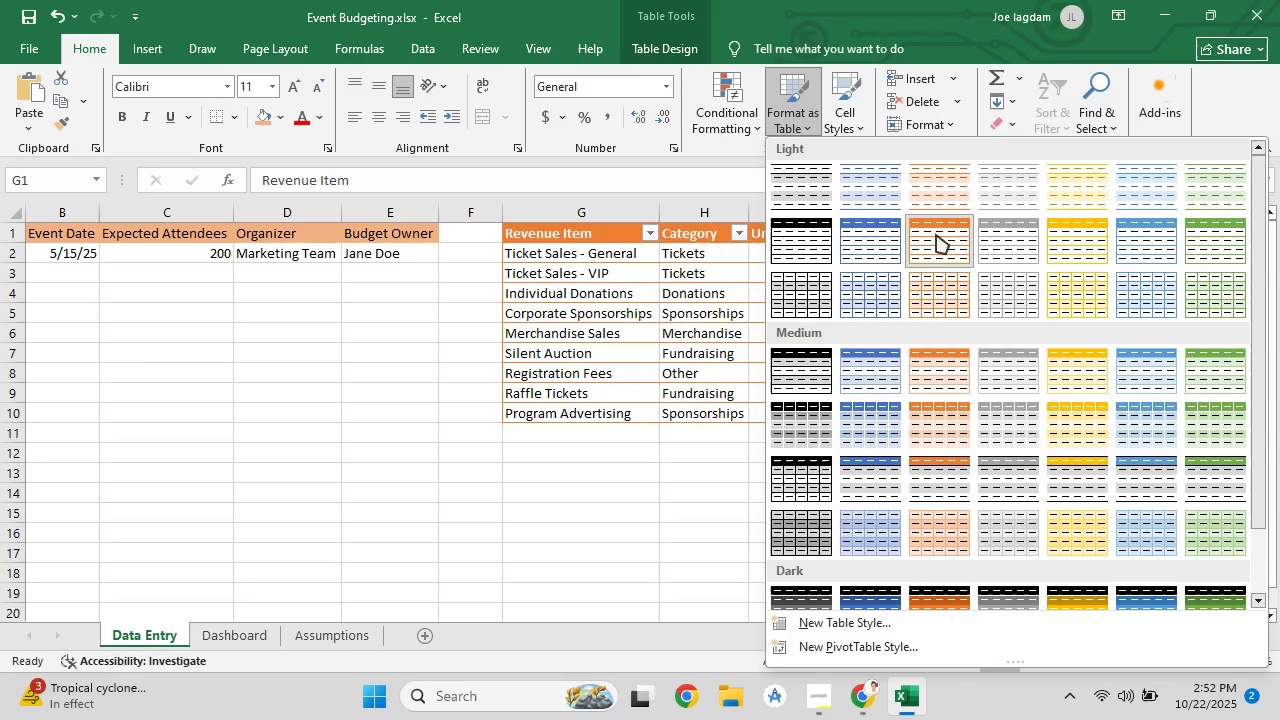 
left_click([936, 234])
 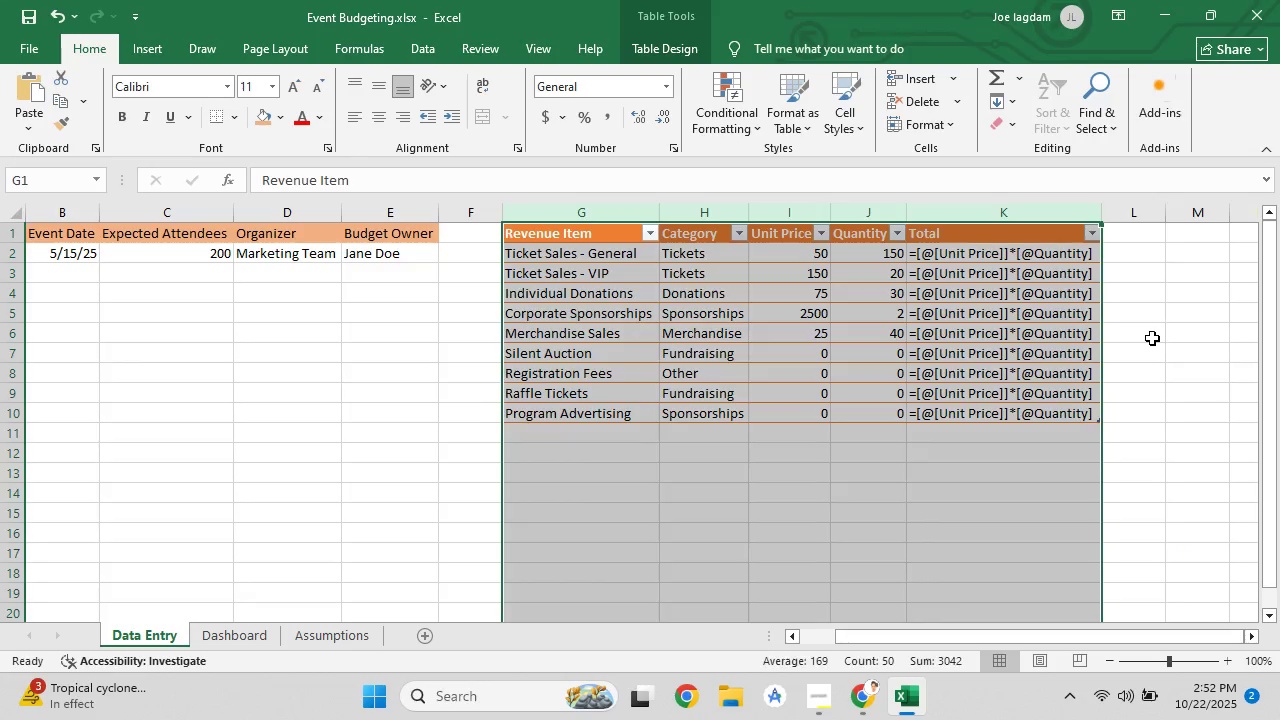 
left_click([1152, 338])
 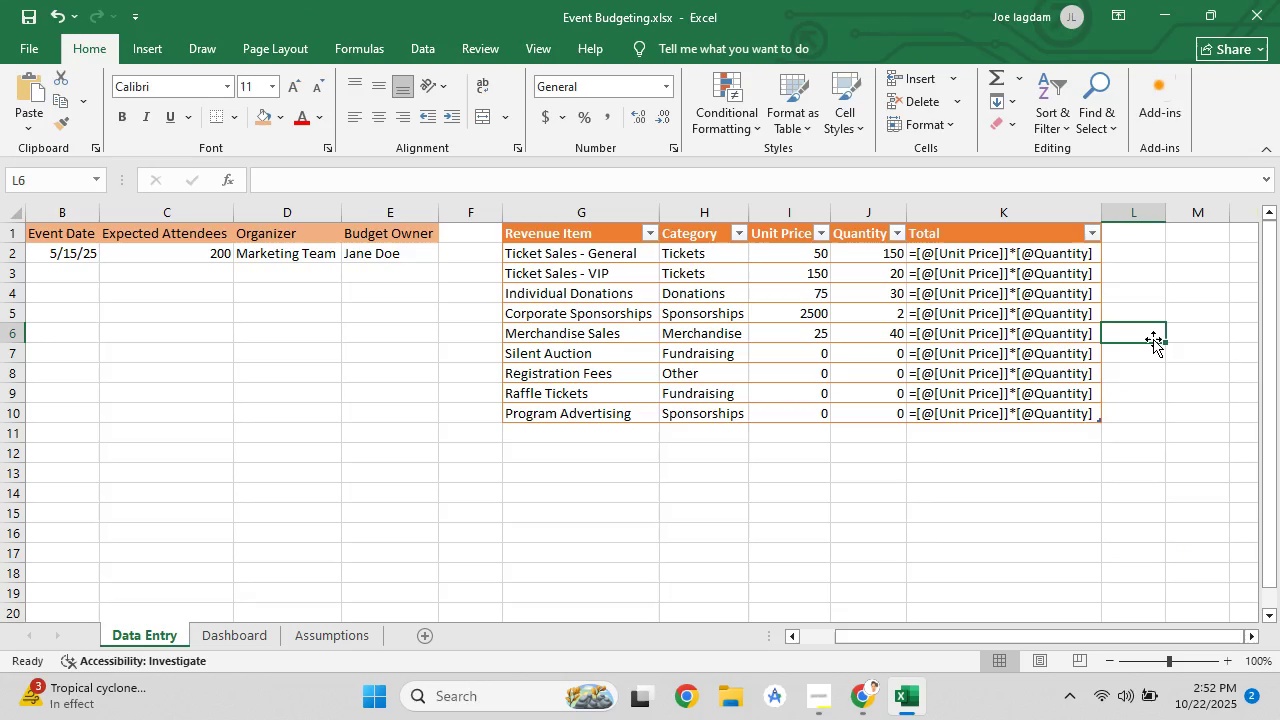 
key(Control+Z)
 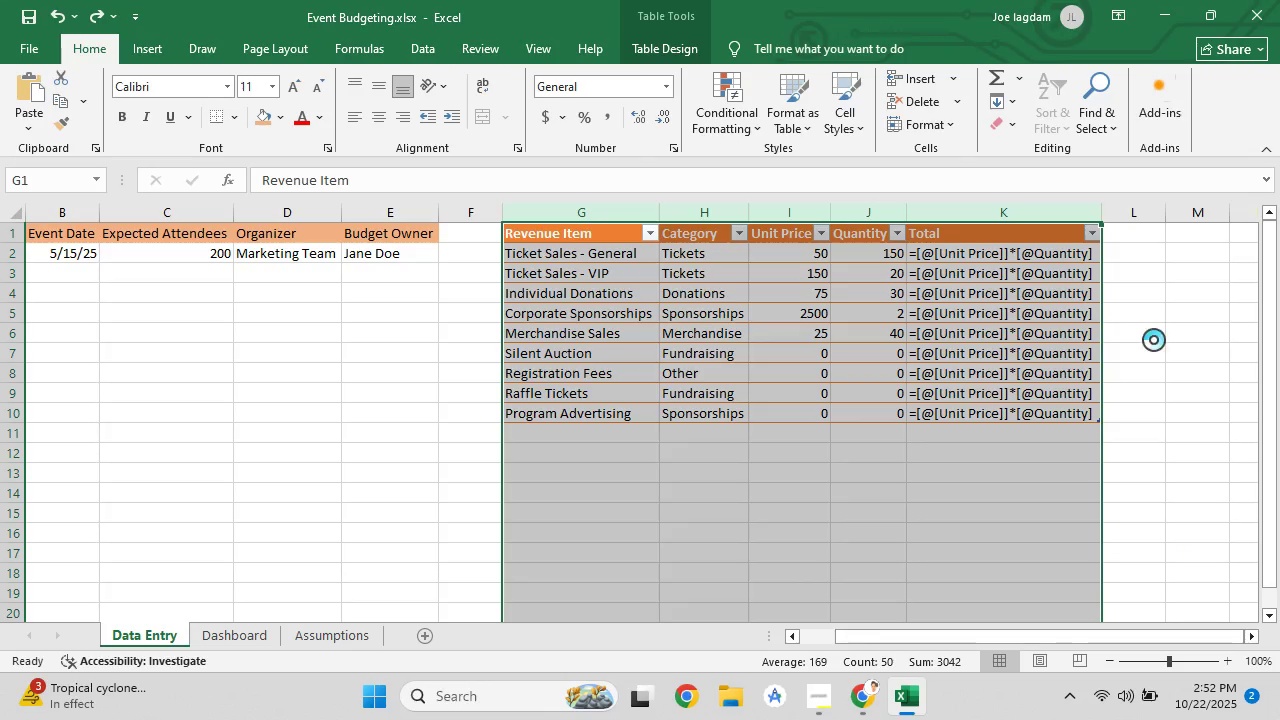 
key(Control+Z)
 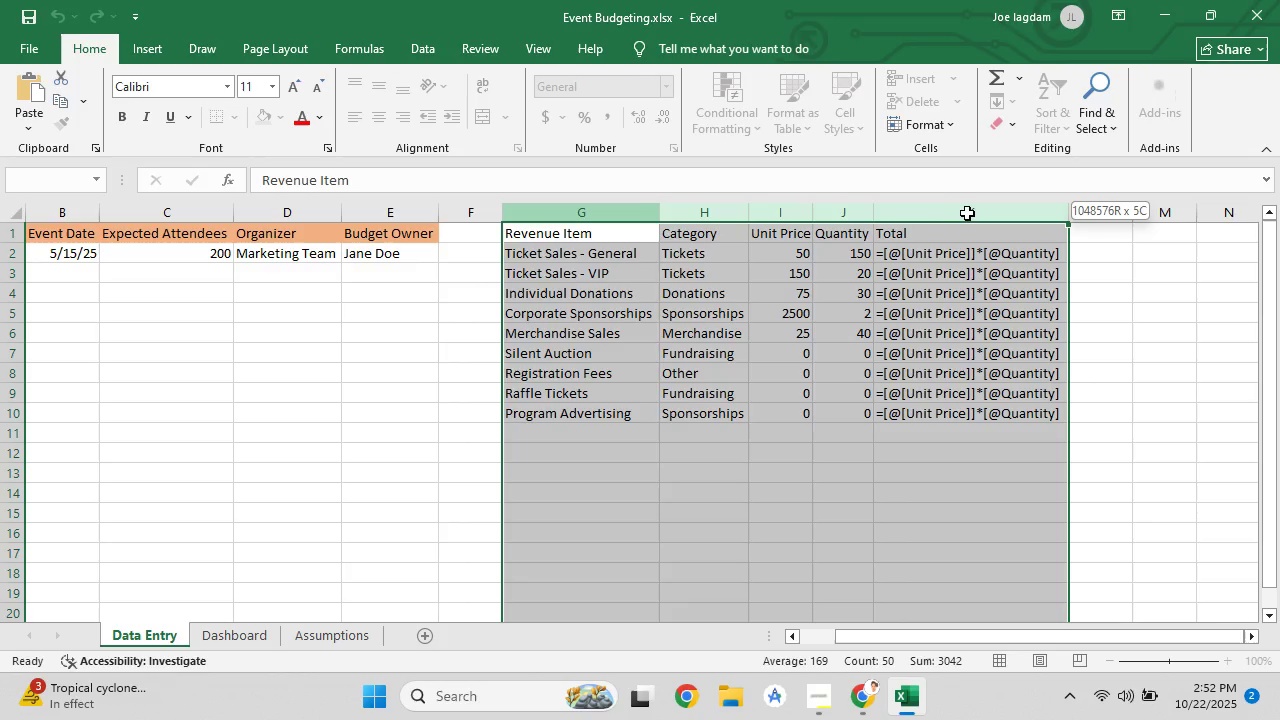 
left_click([796, 113])
 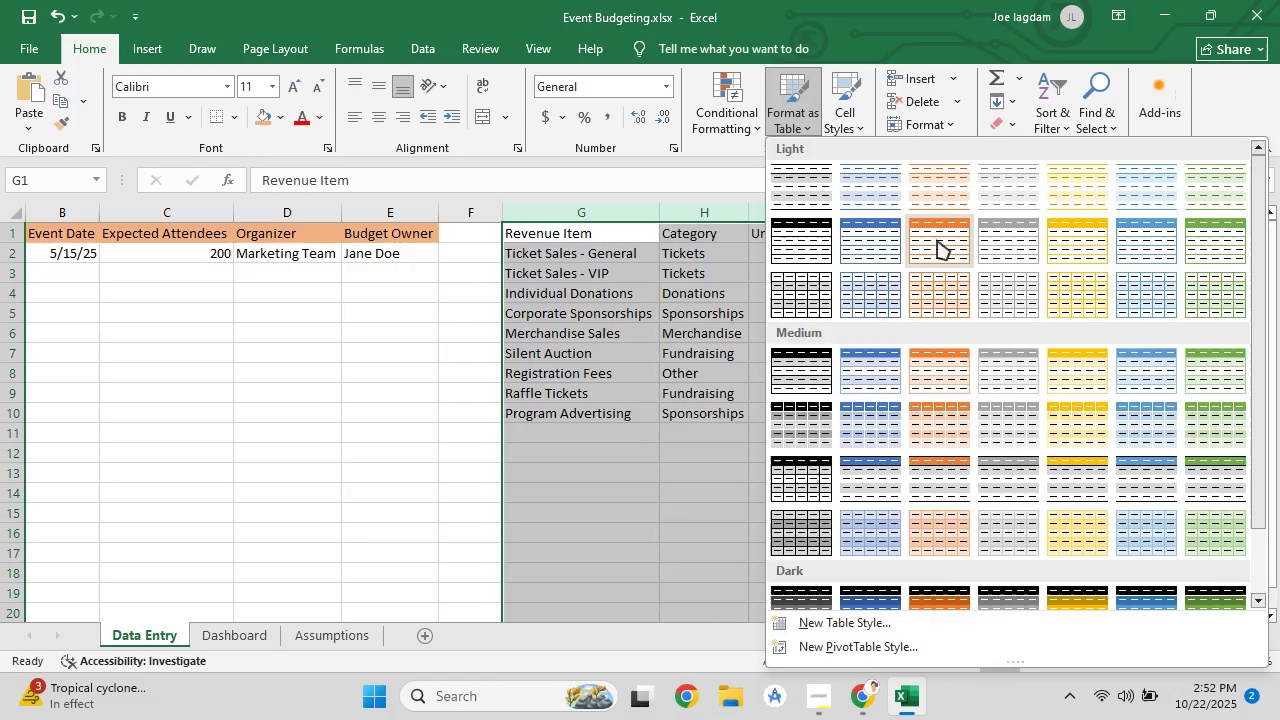 
left_click([937, 240])
 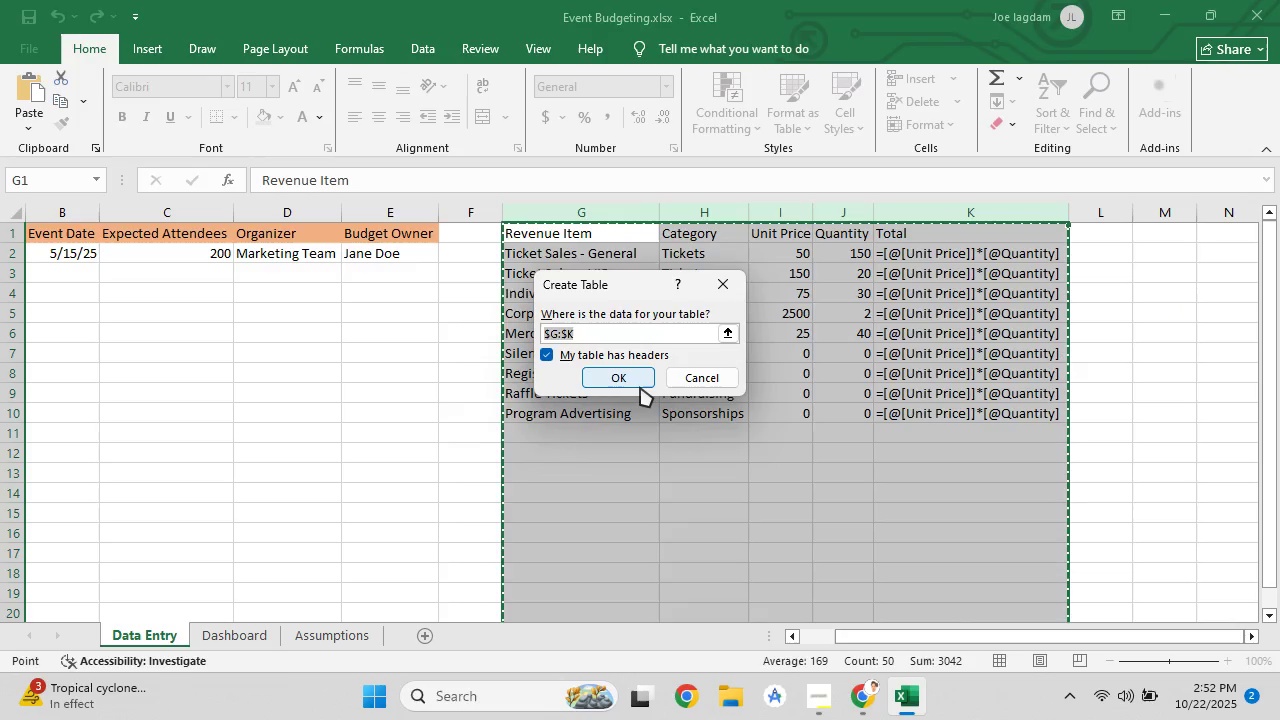 
left_click([640, 387])
 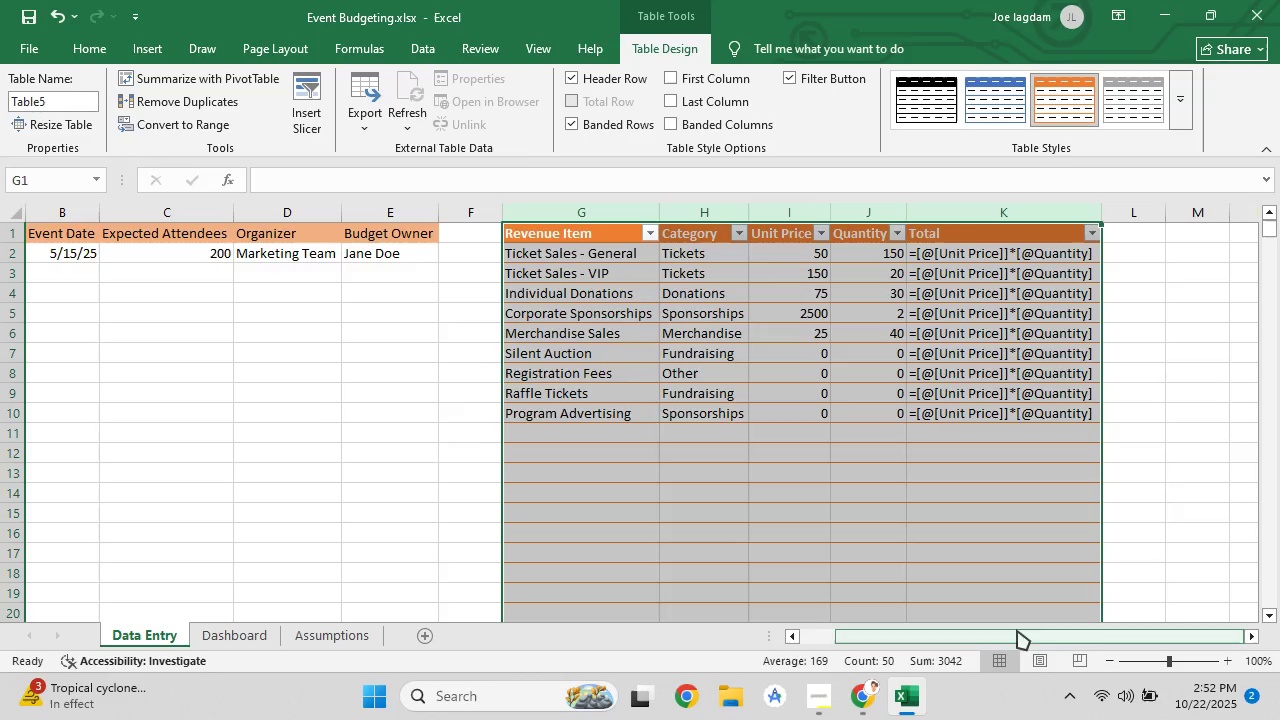 
left_click([866, 697])
 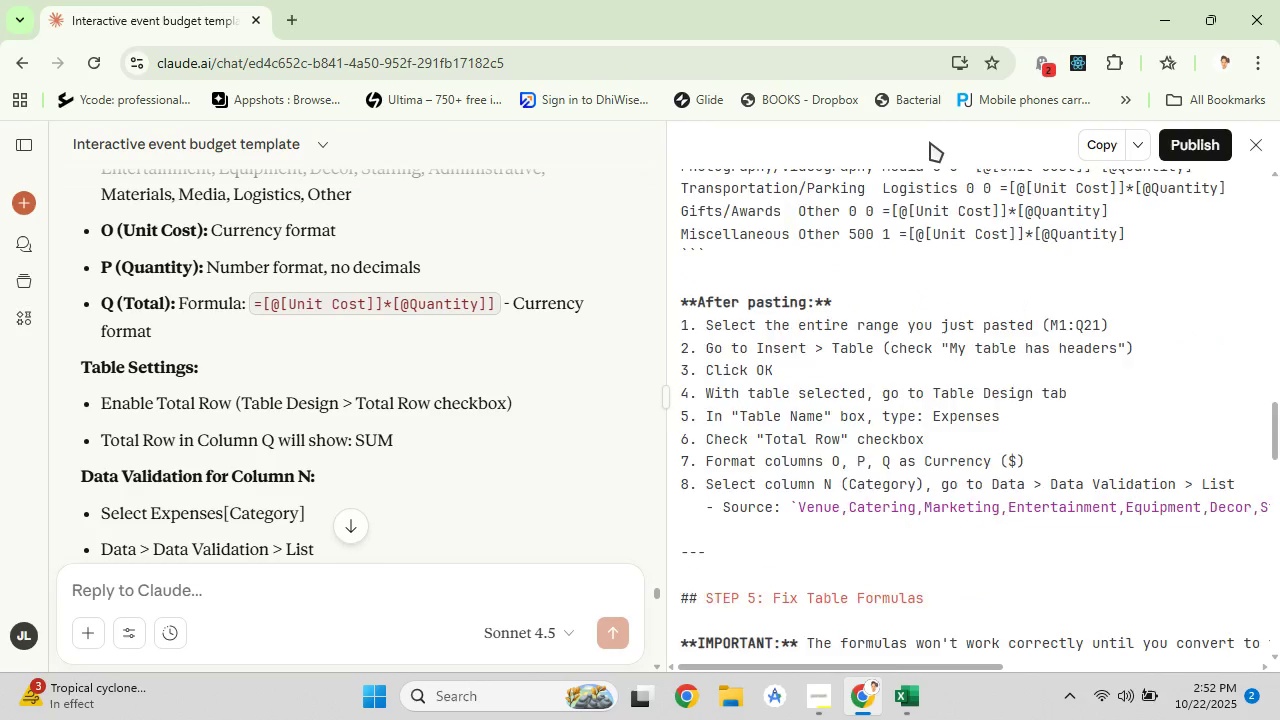 
wait(7.56)
 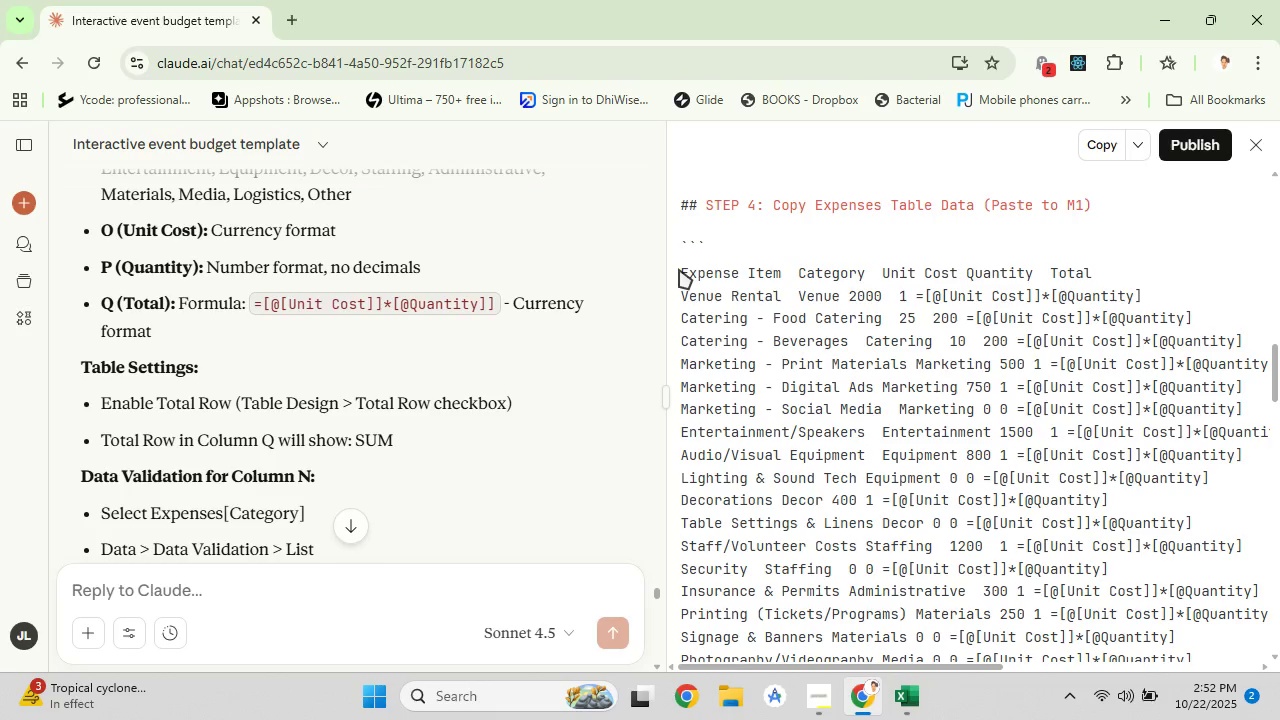 
right_click([1055, 524])
 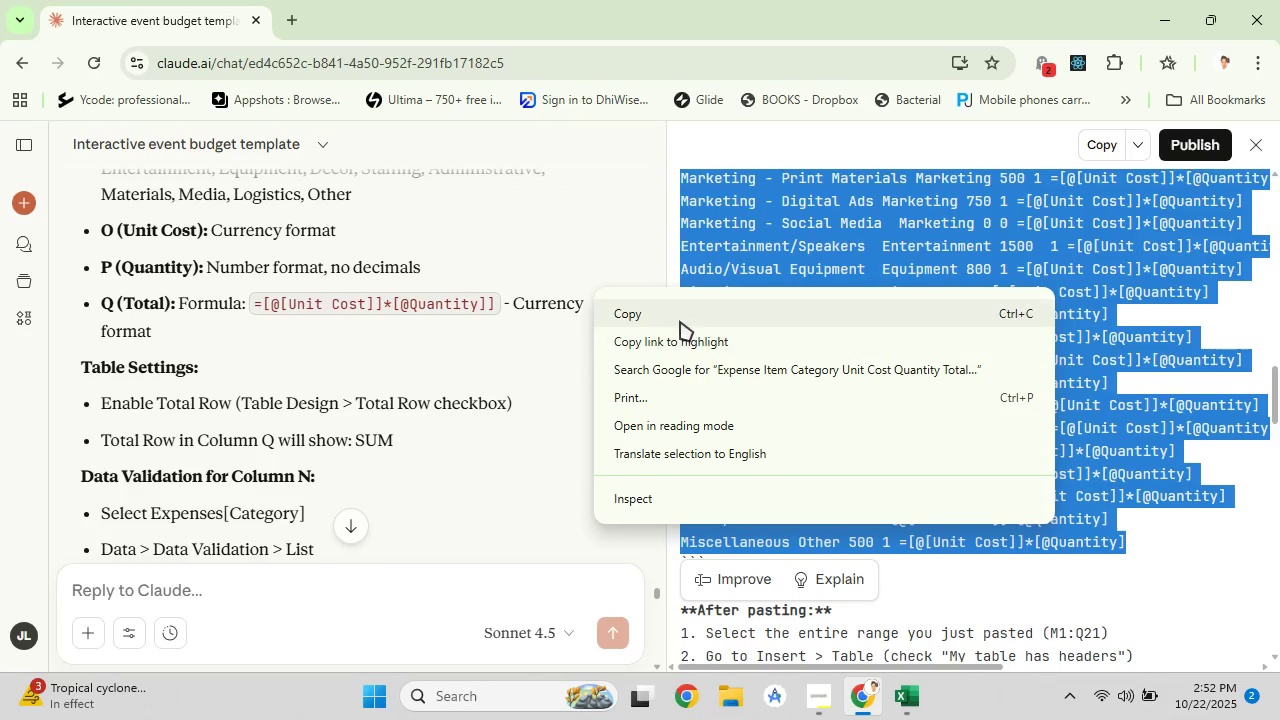 
left_click([680, 321])
 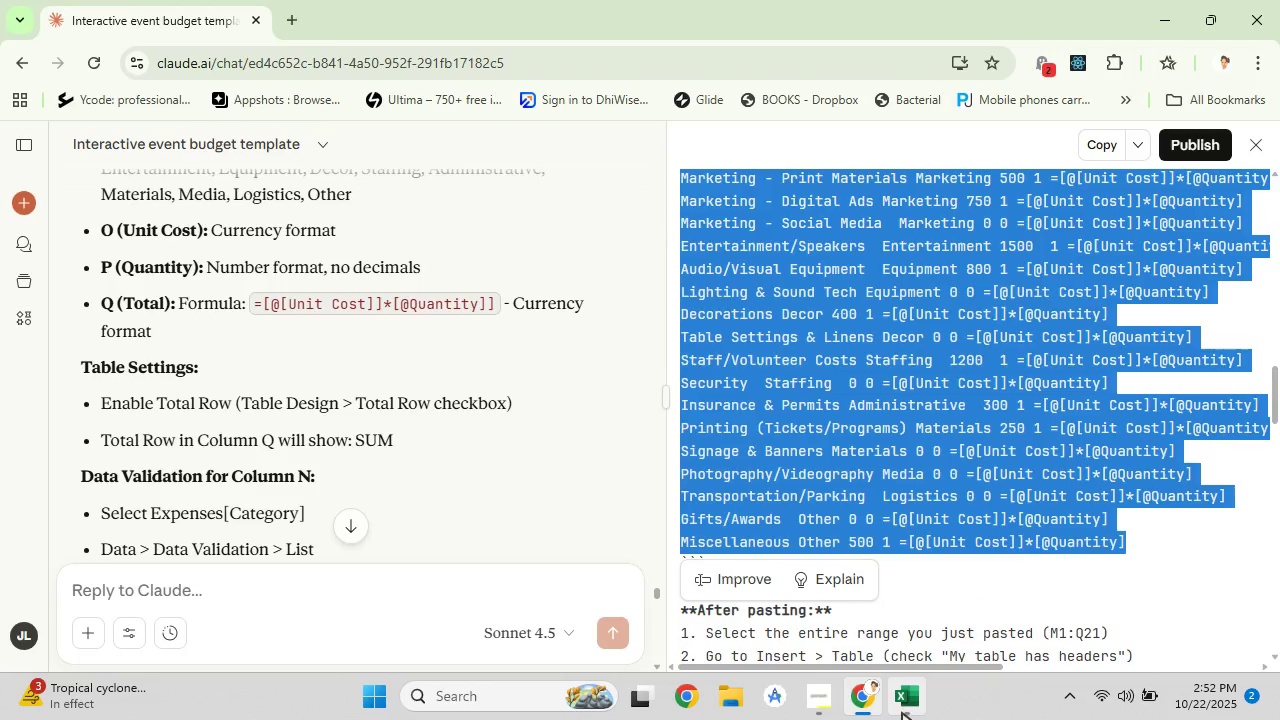 
left_click([902, 712])
 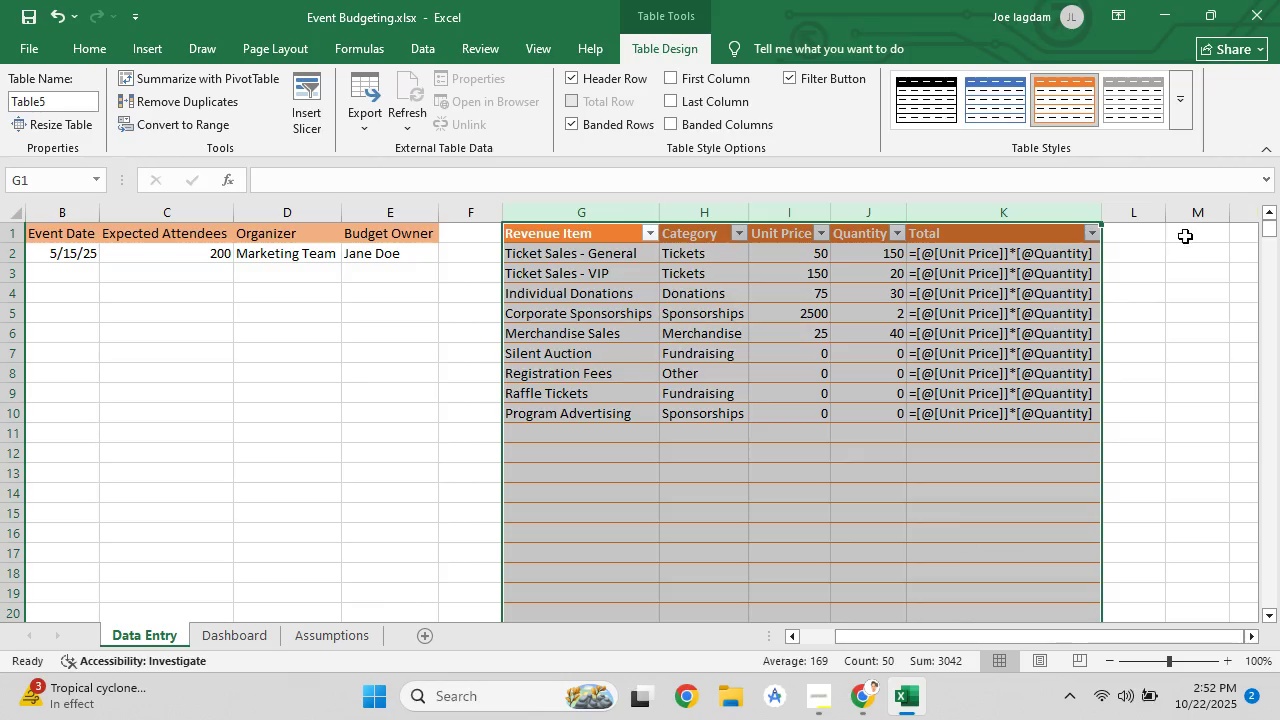 
left_click([1186, 236])
 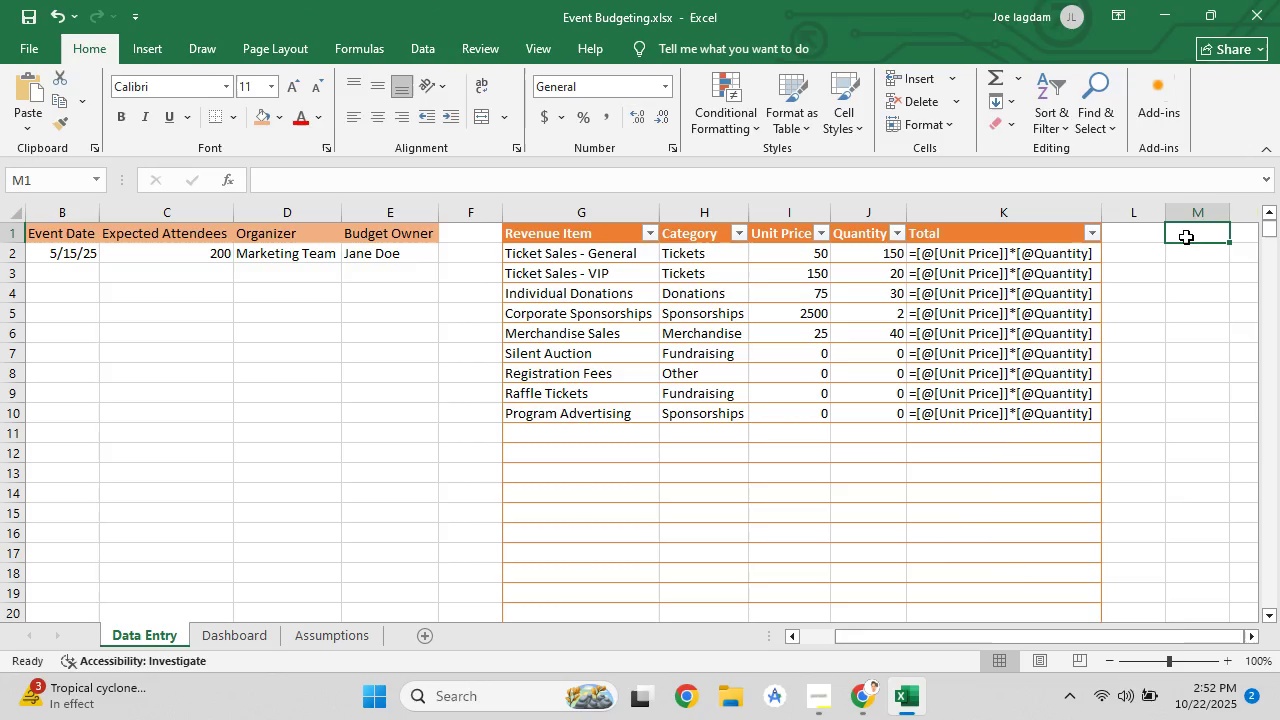 
right_click([1186, 237])
 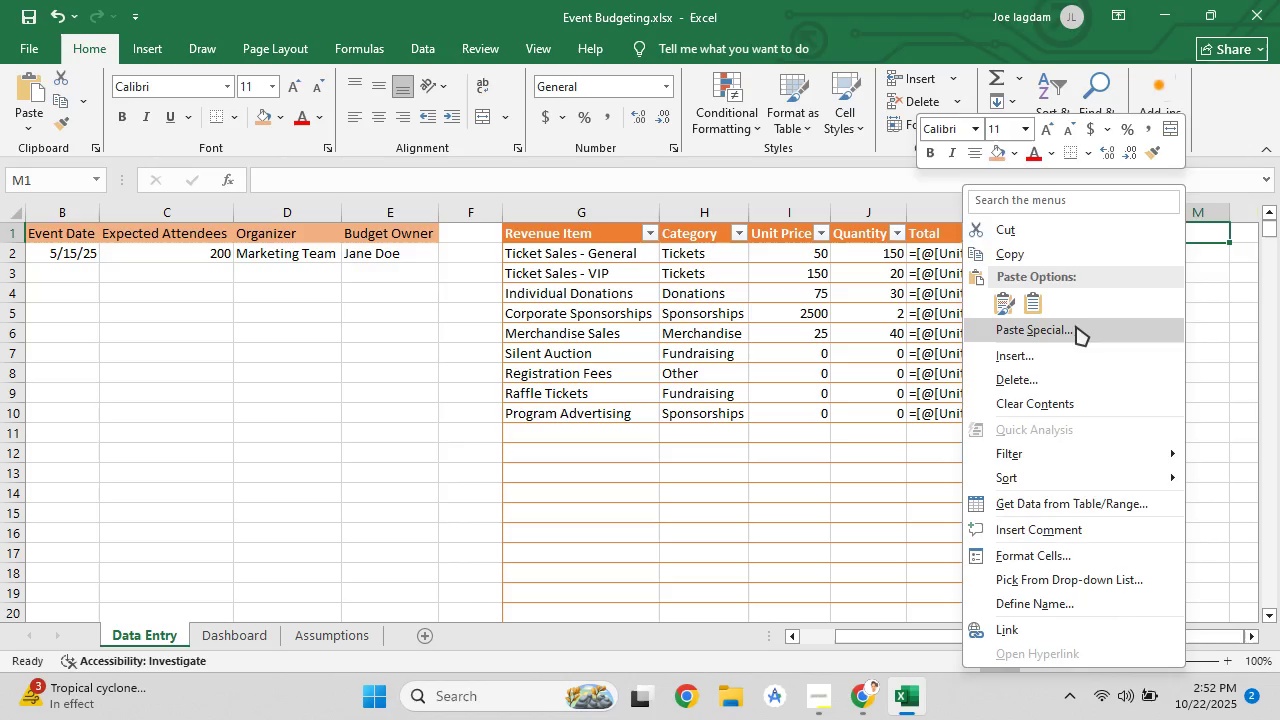 
left_click([1076, 326])
 